 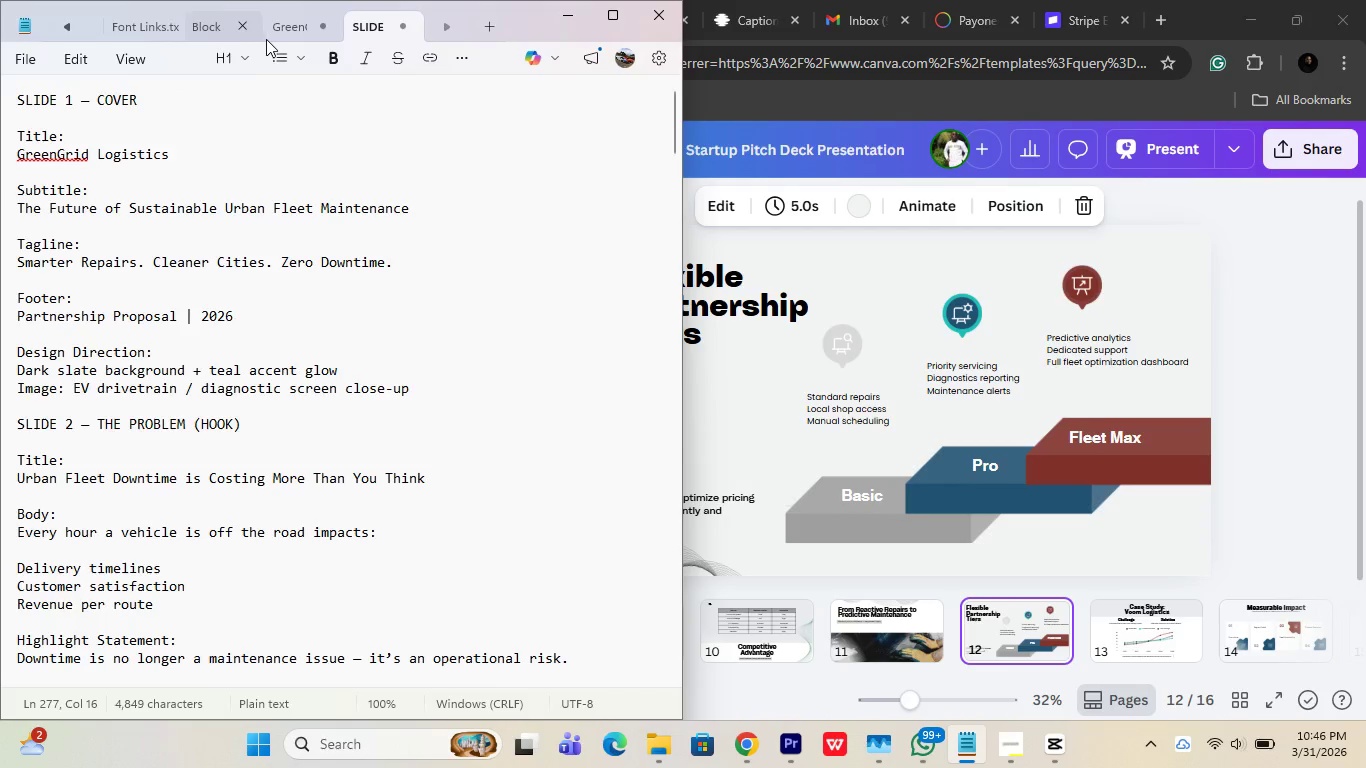 
scroll: coordinate [191, 270], scroll_direction: up, amount: 1.0
 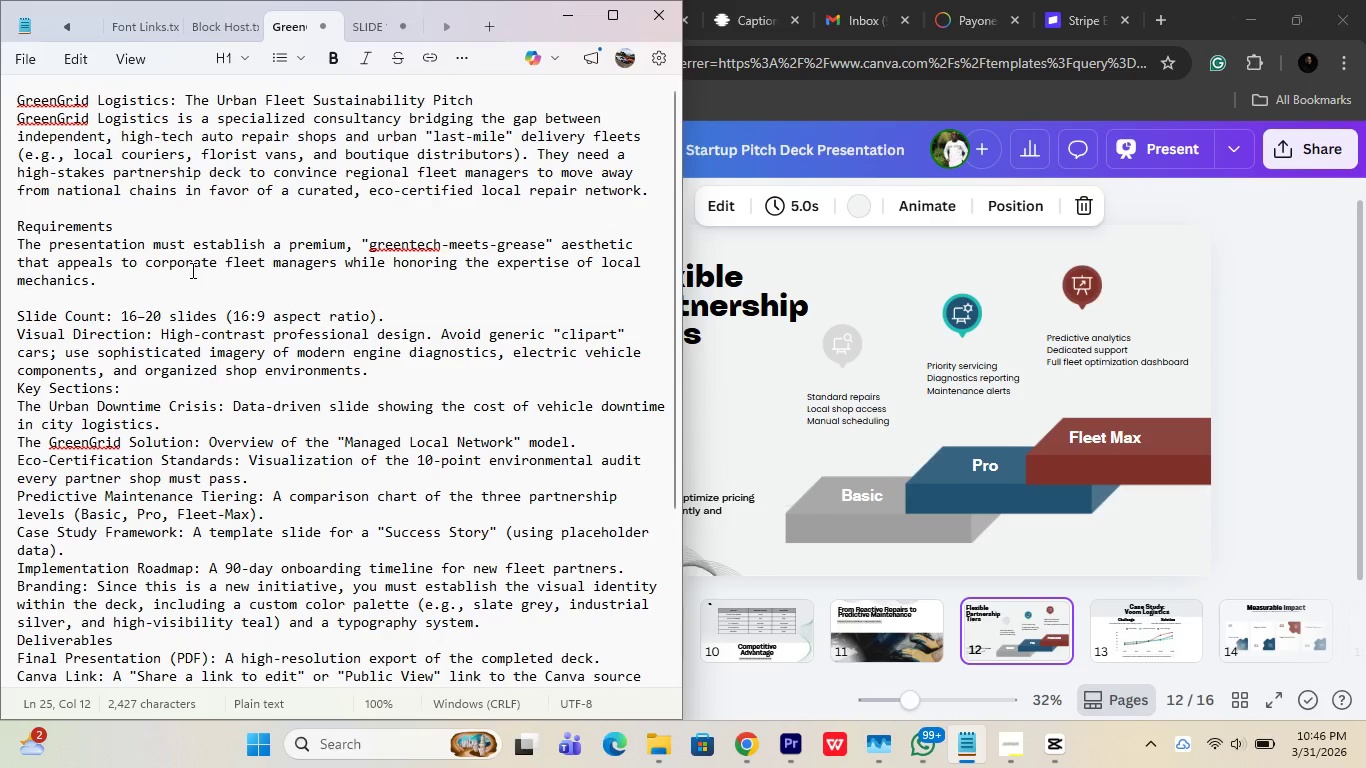 
wait(8.45)
 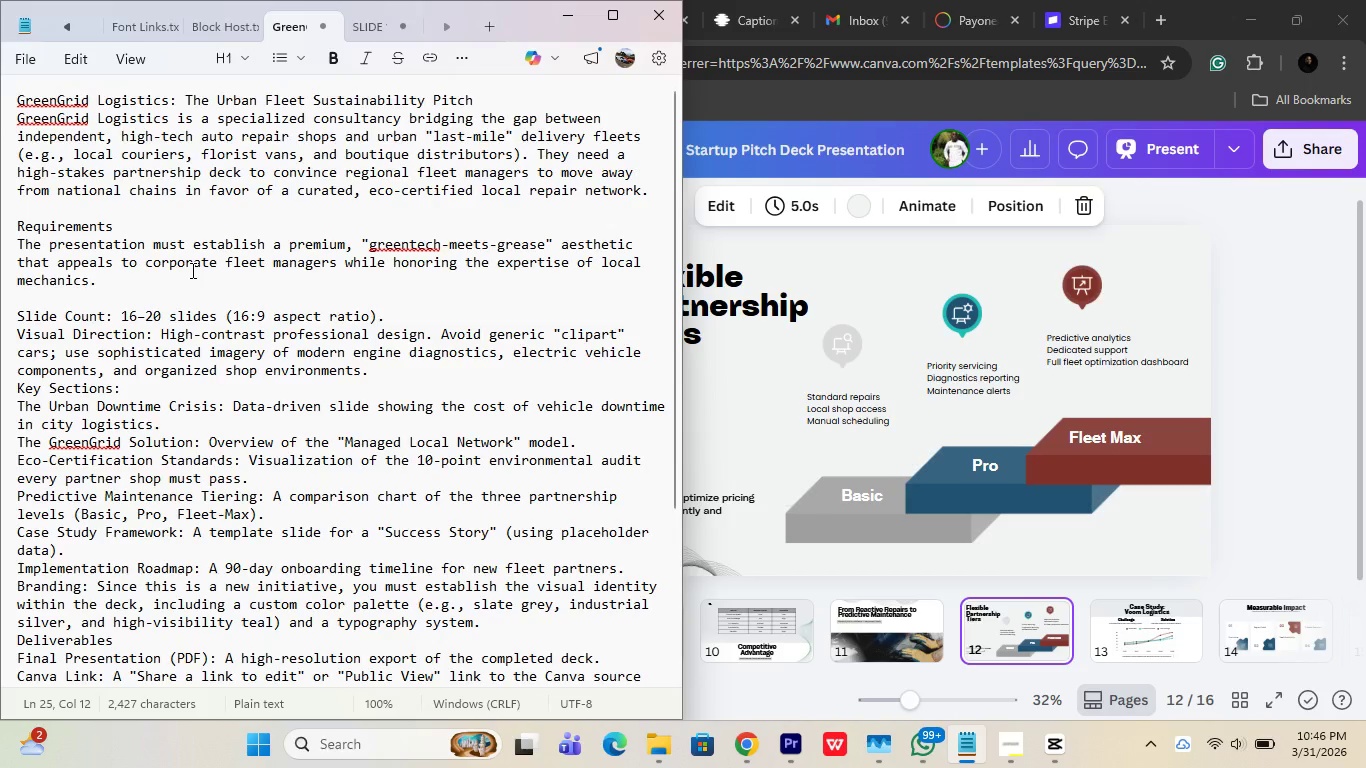 
scroll: coordinate [191, 285], scroll_direction: down, amount: 3.0
 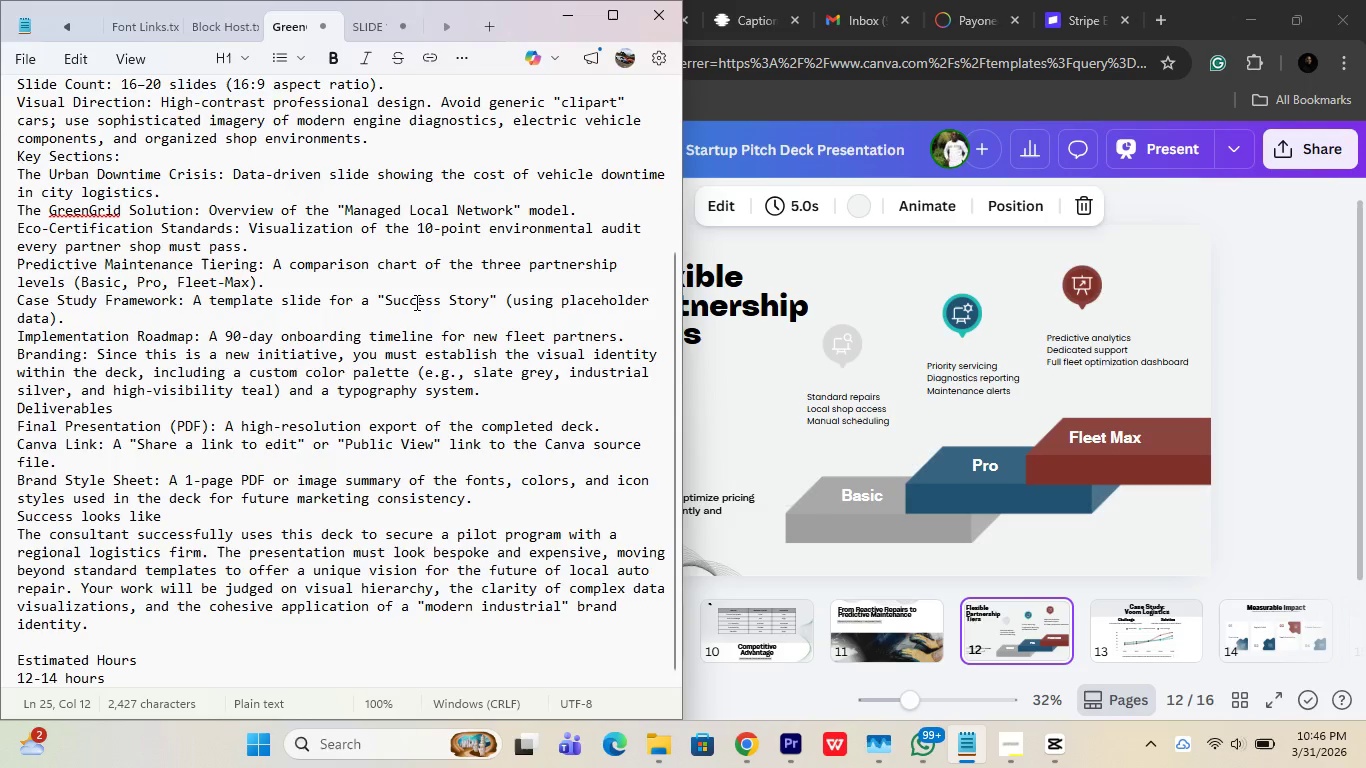 
wait(22.8)
 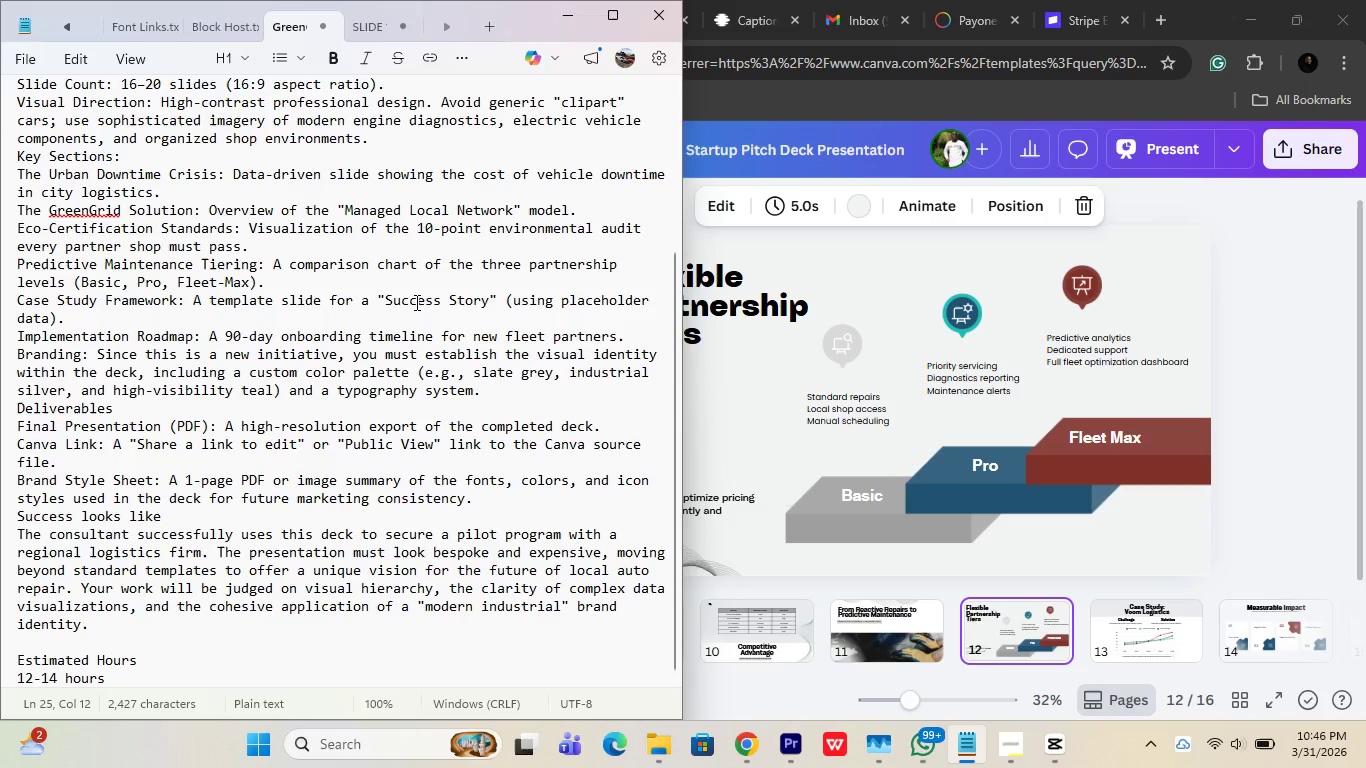 
left_click([206, 5])
 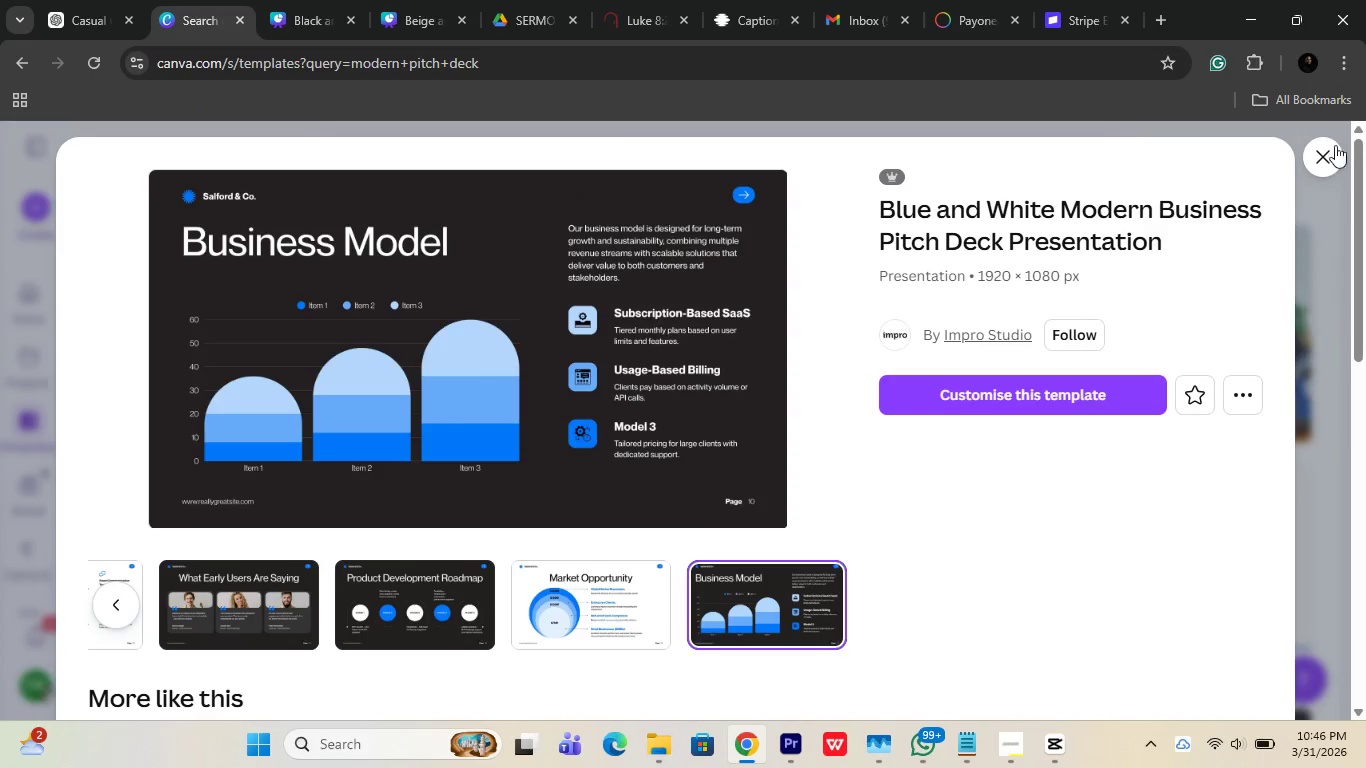 
left_click([1332, 154])
 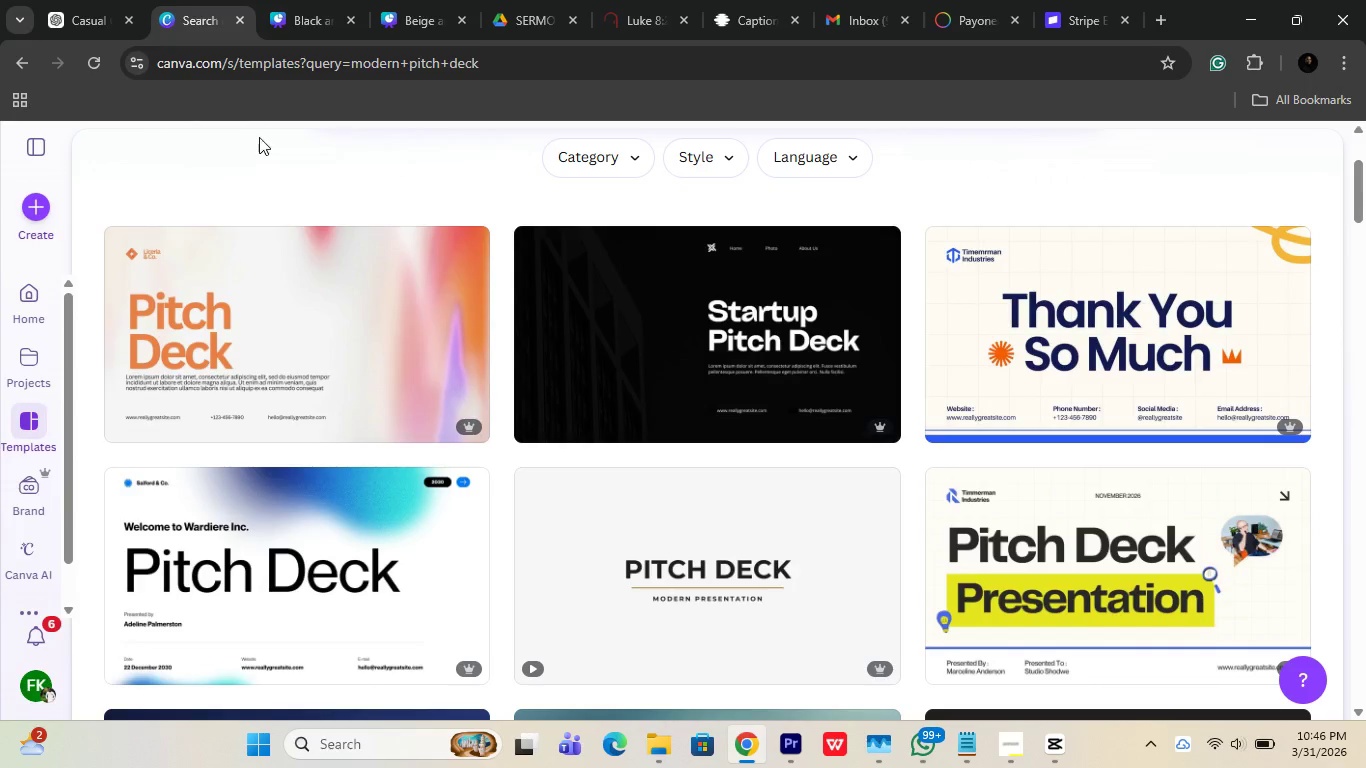 
scroll: coordinate [421, 297], scroll_direction: up, amount: 6.0
 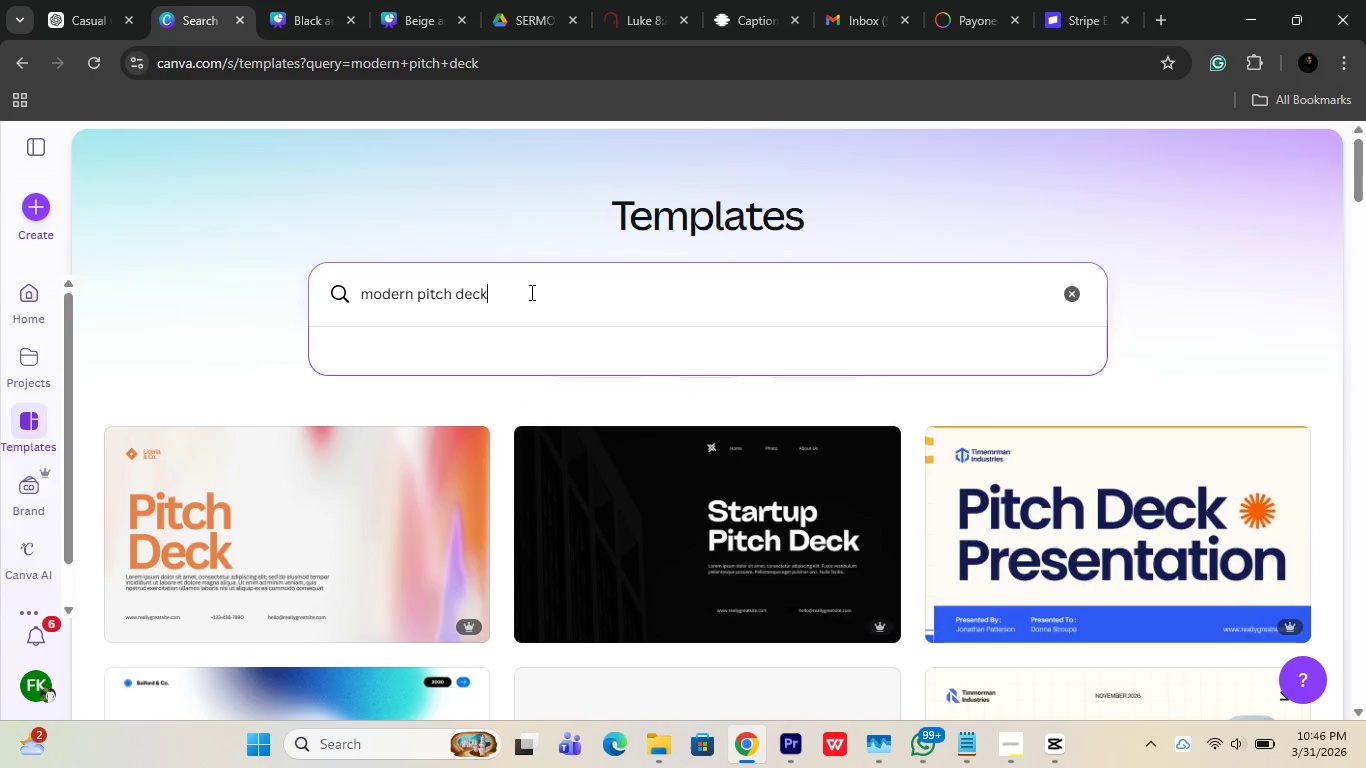 
key(Control+ControlLeft)
 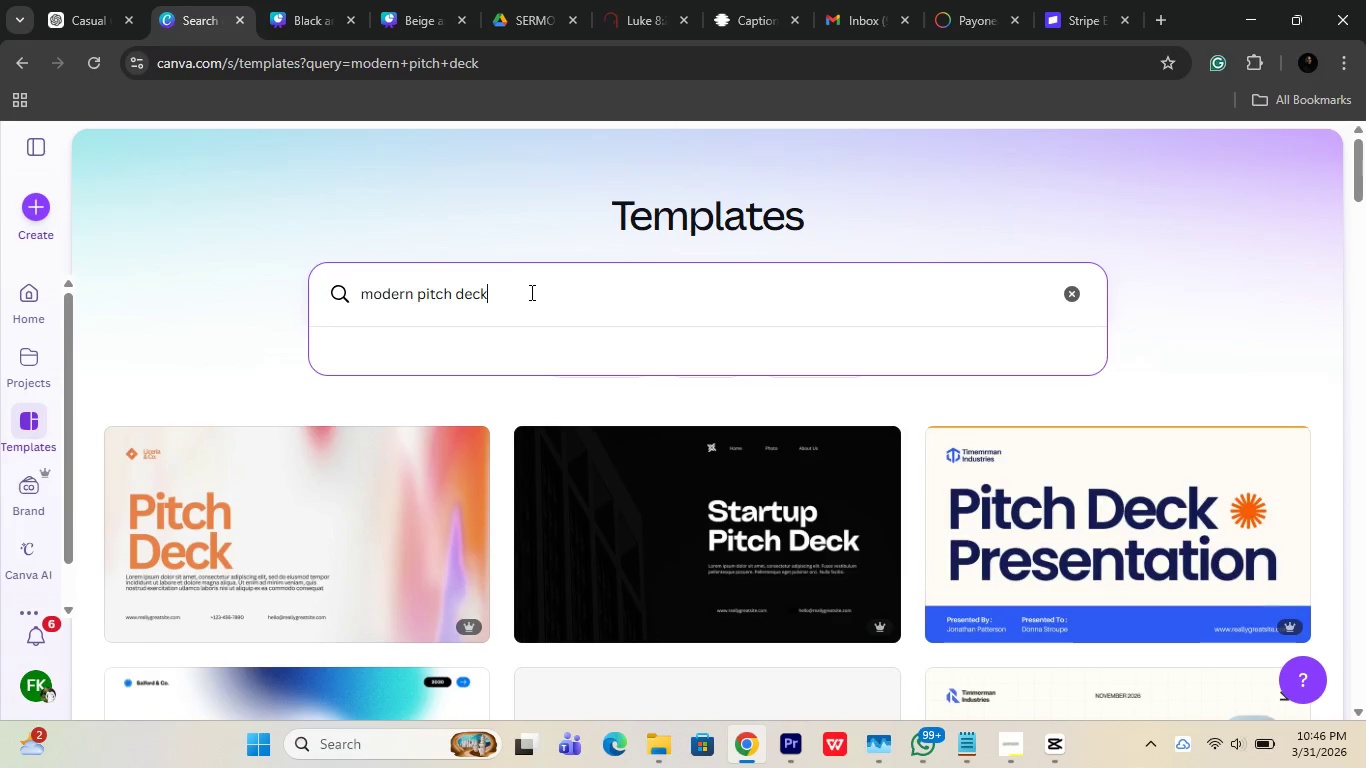 
key(Control+A)
 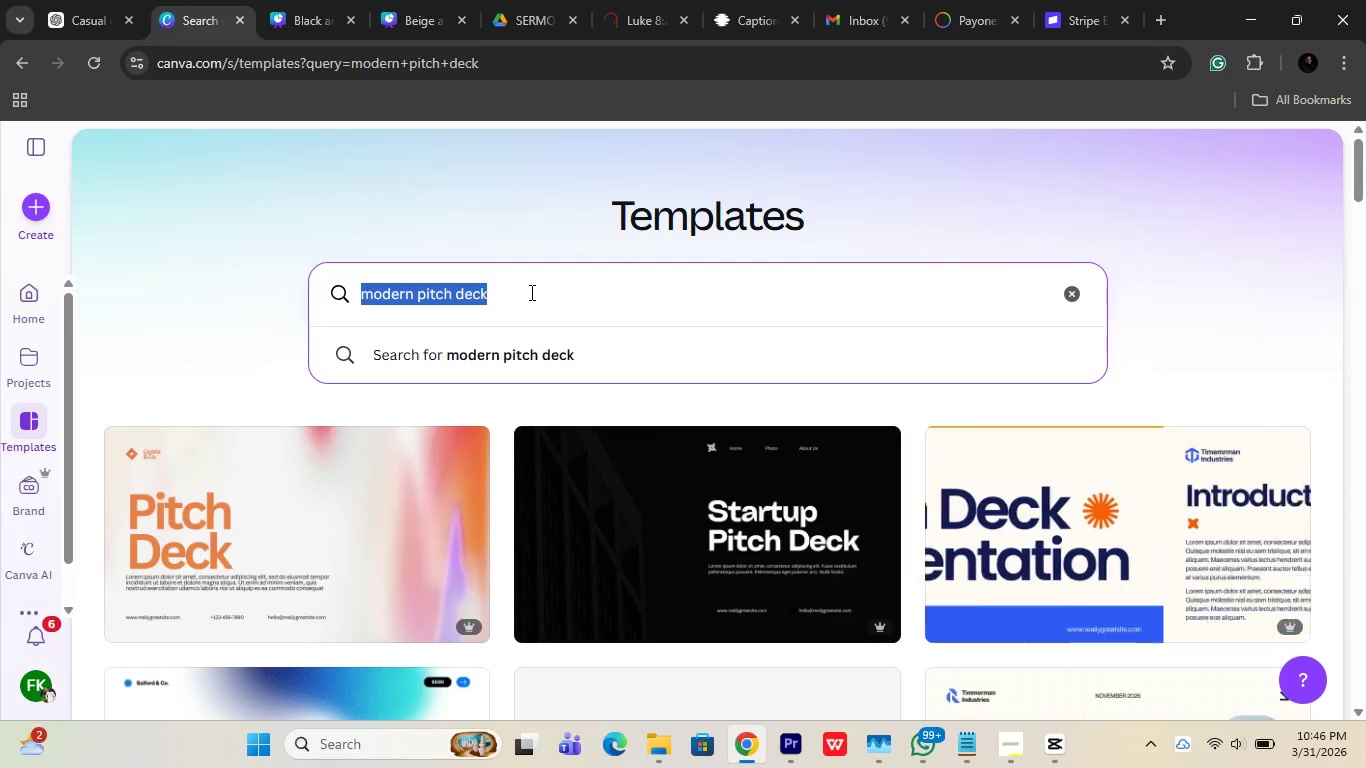 
type(brand style shet)
 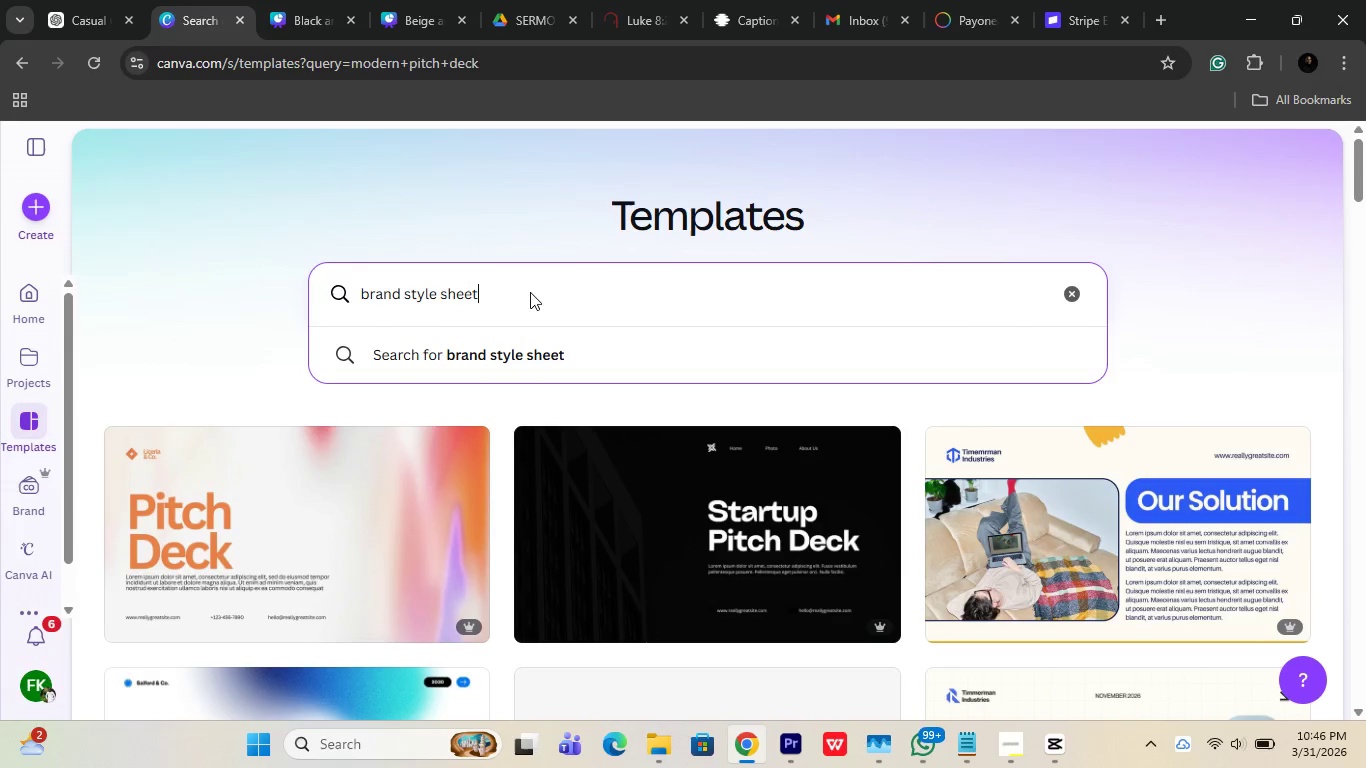 
key(Enter)
 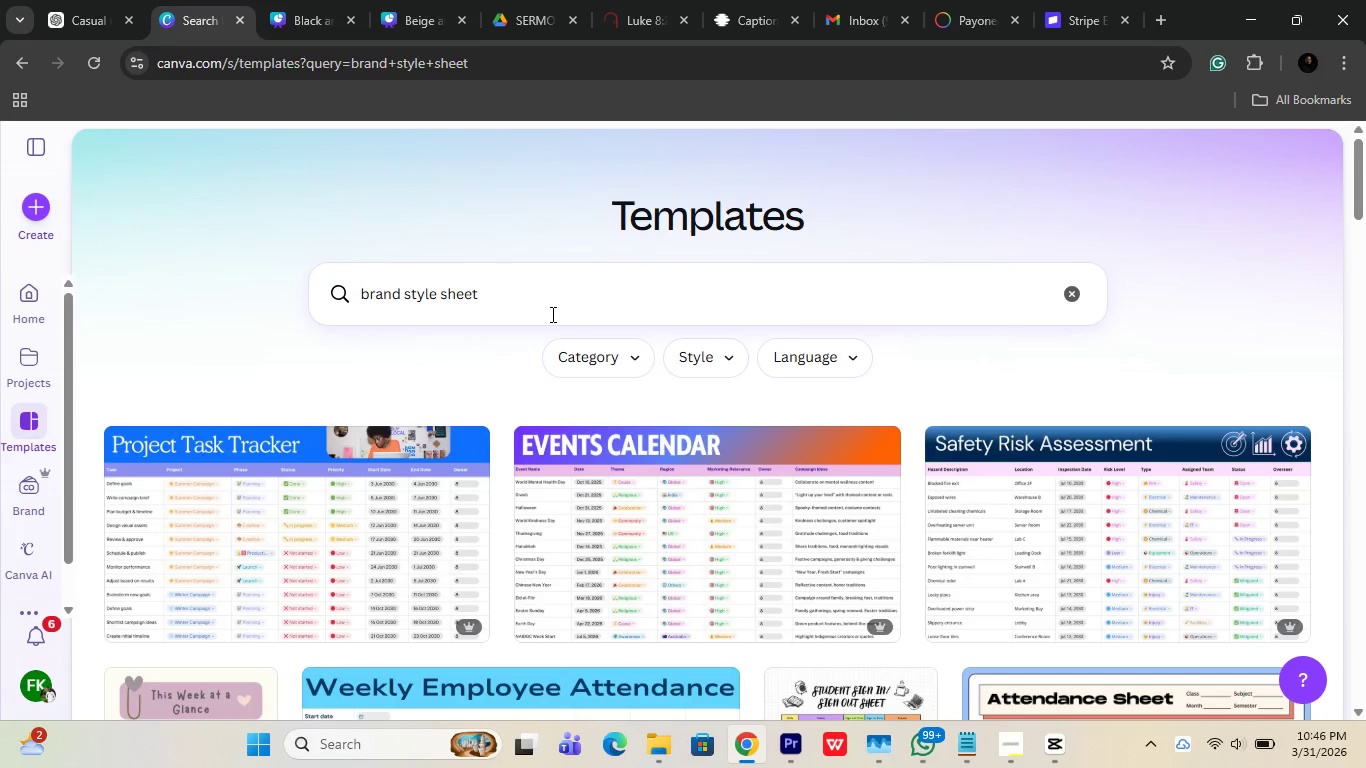 
wait(5.08)
 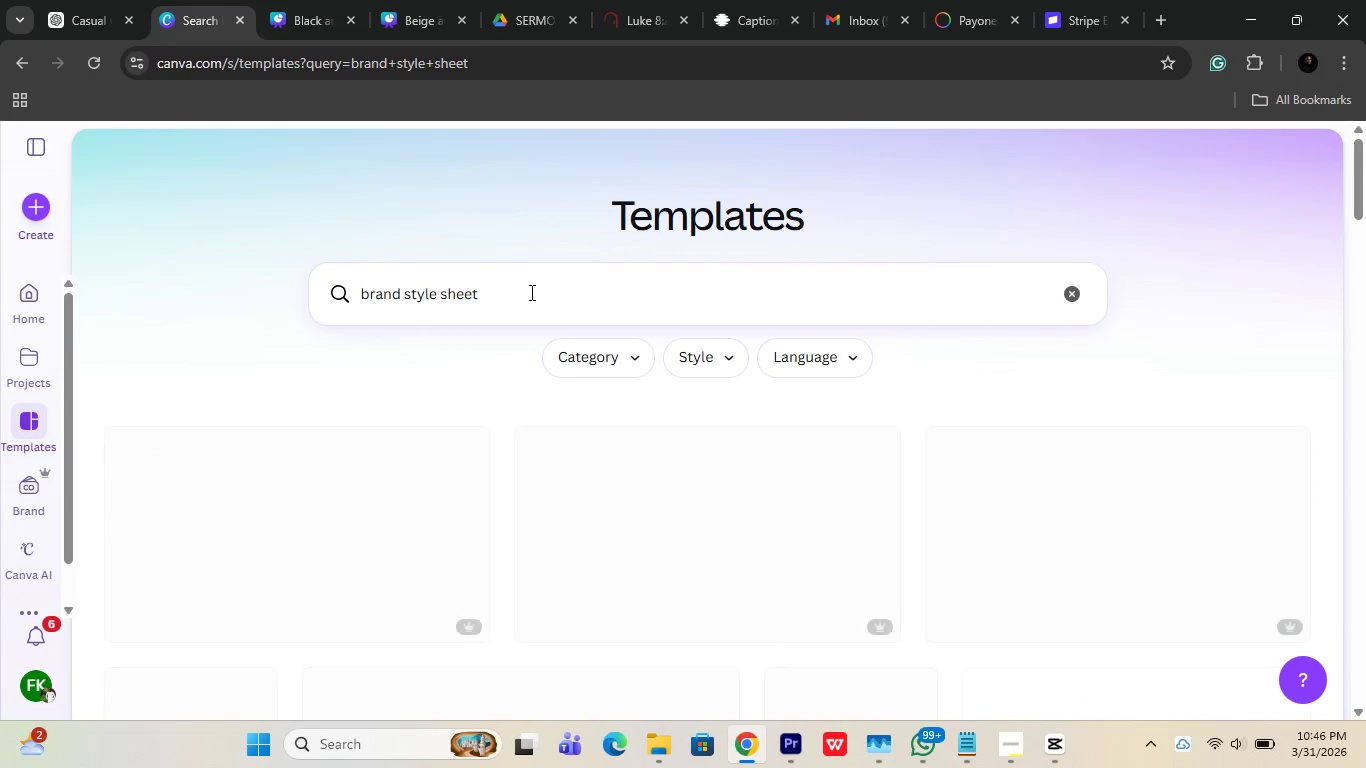 
scroll: coordinate [433, 321], scroll_direction: down, amount: 7.0
 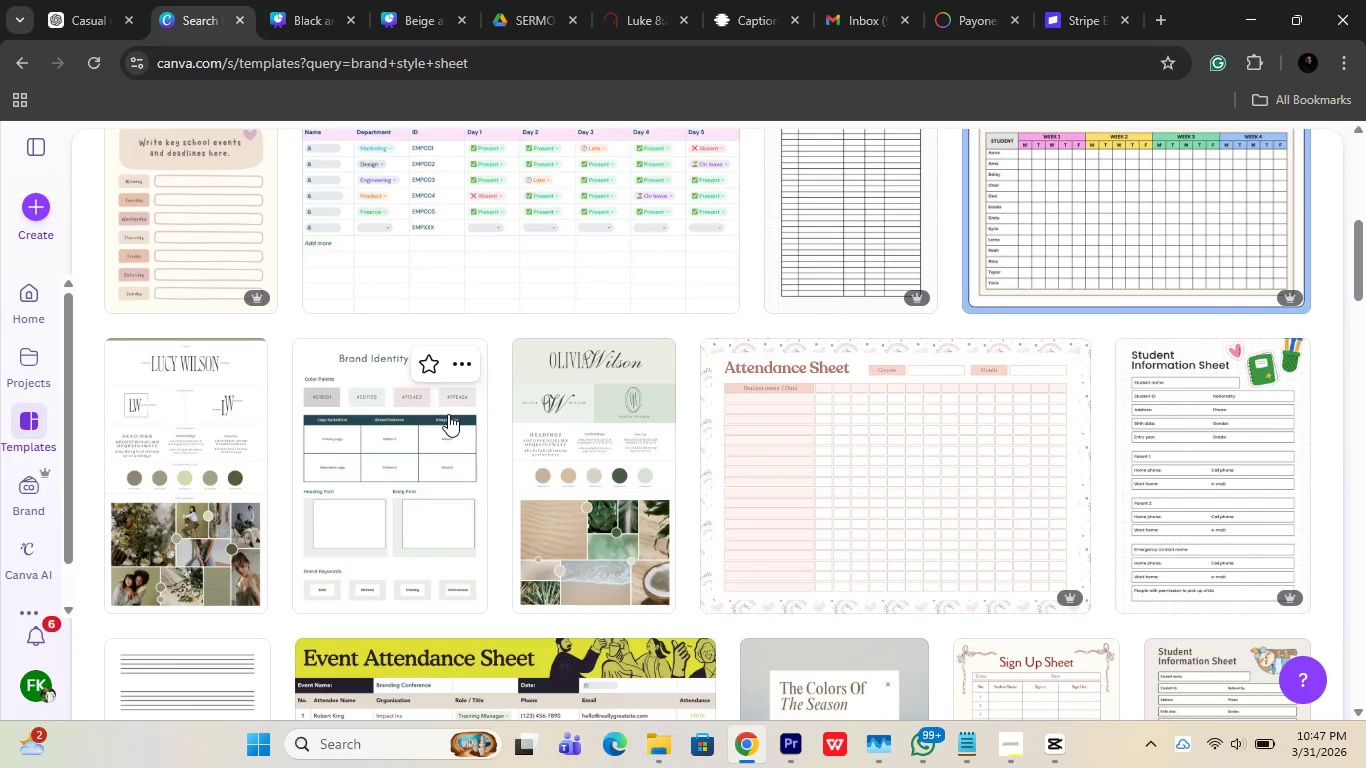 
left_click([384, 562])
 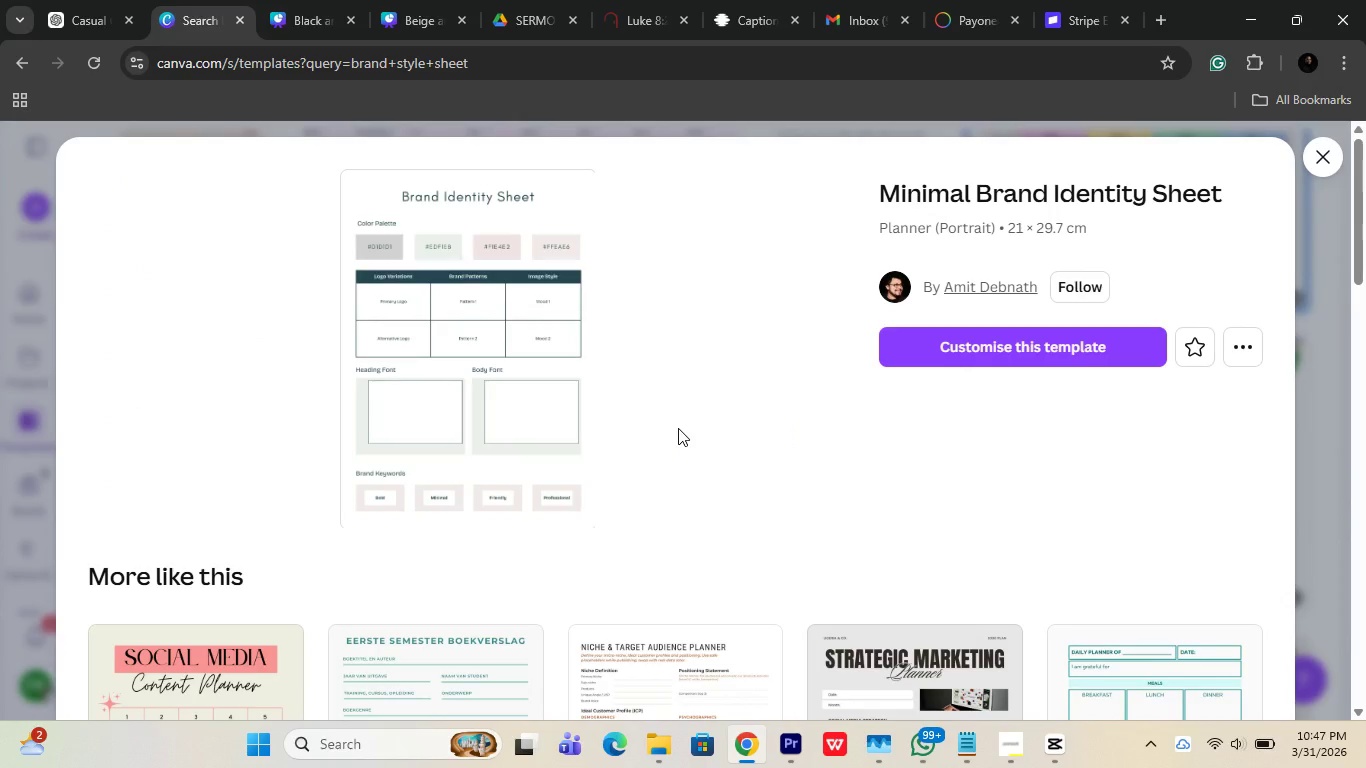 
wait(8.41)
 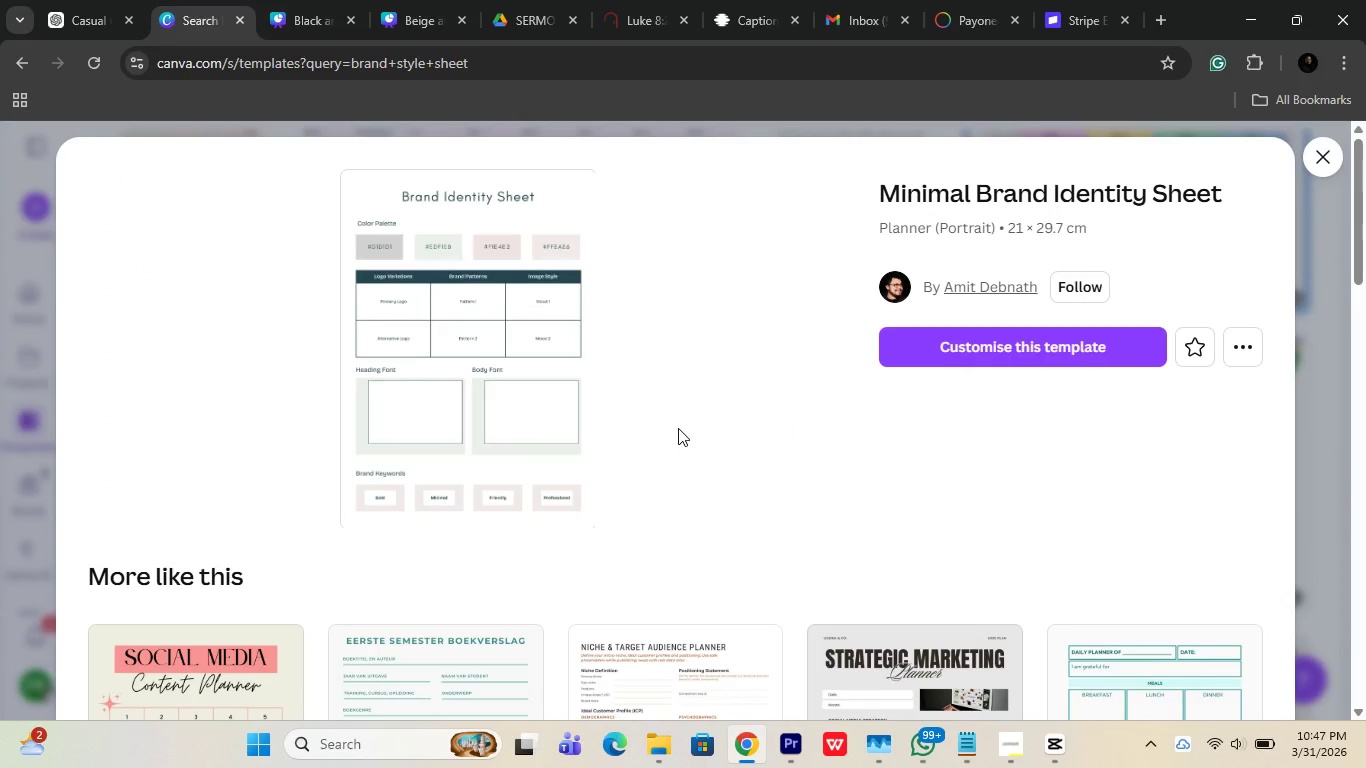 
scroll: coordinate [671, 450], scroll_direction: down, amount: 5.0
 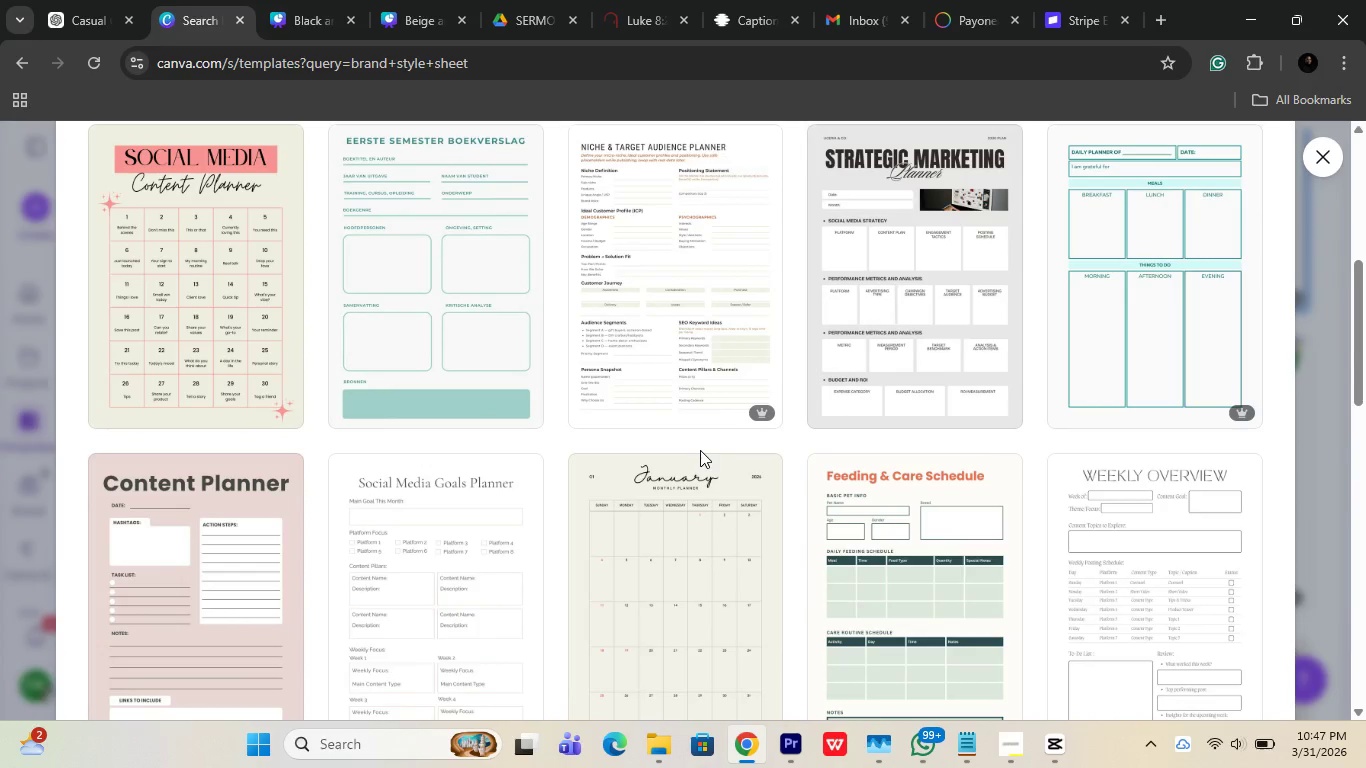 
scroll: coordinate [768, 392], scroll_direction: up, amount: 7.0
 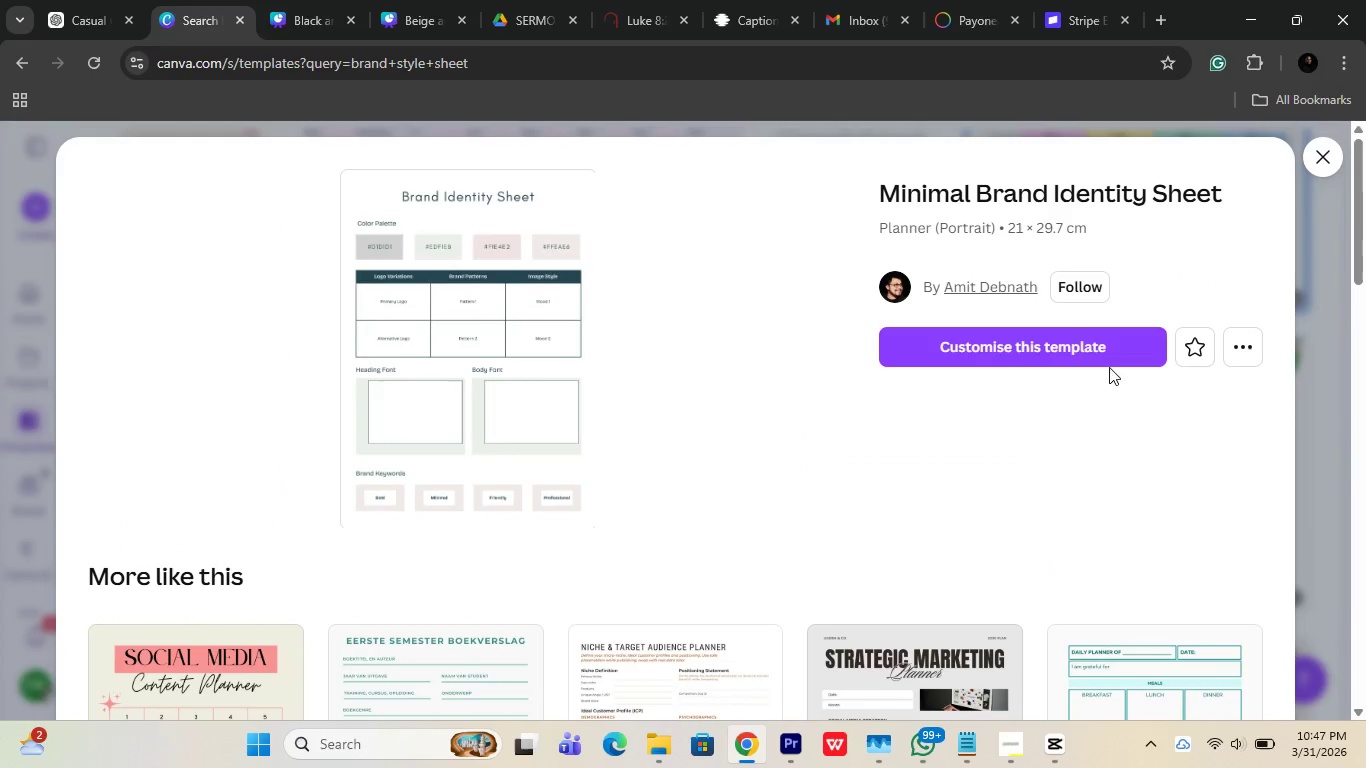 
left_click([1082, 345])
 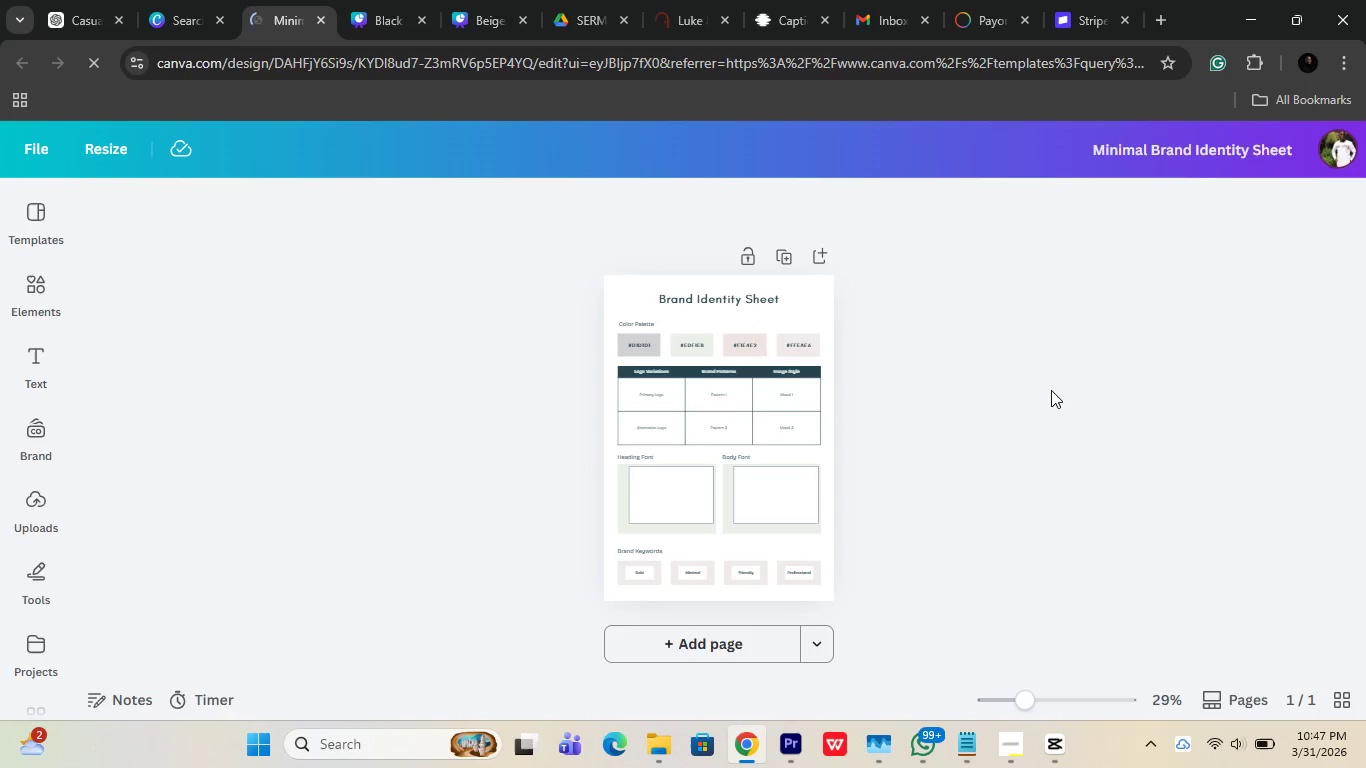 
wait(14.36)
 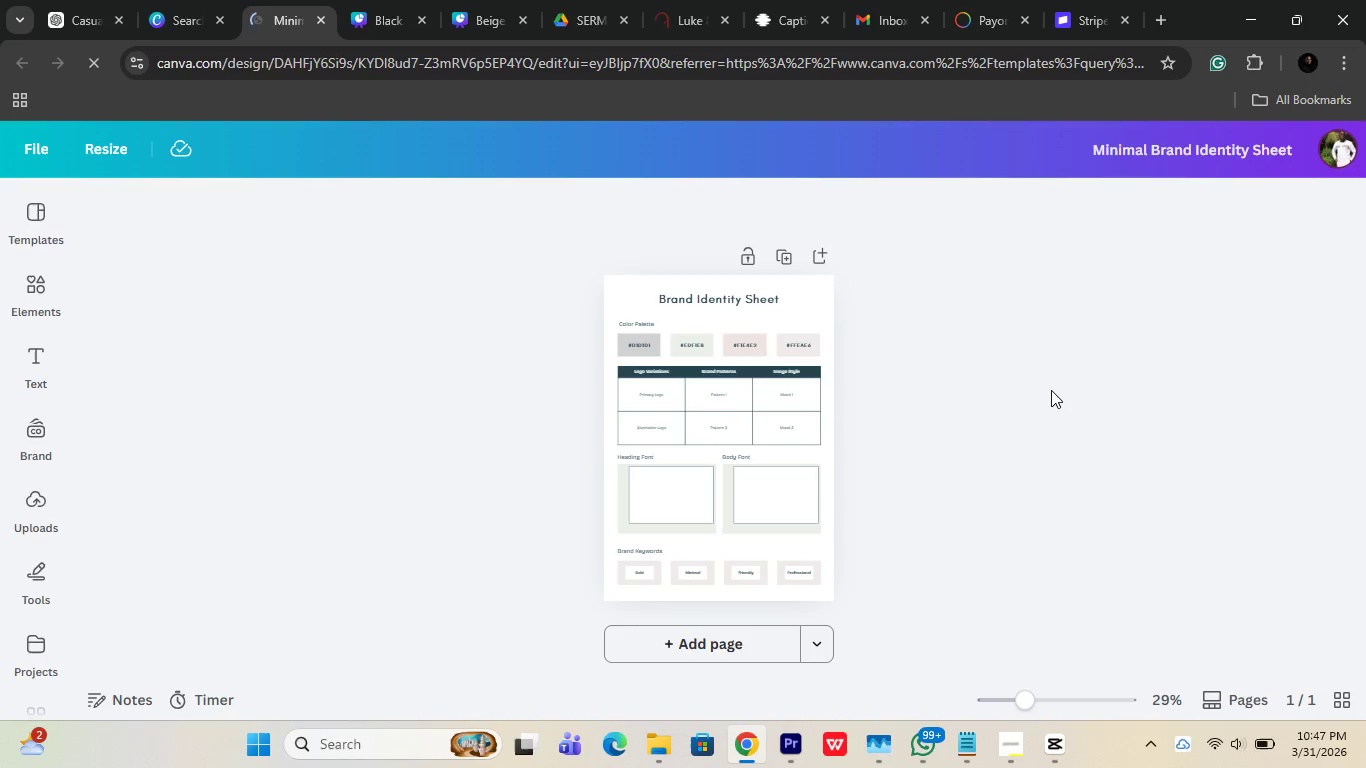 
left_click_drag(start_coordinate=[1033, 711], to_coordinate=[1057, 697])
 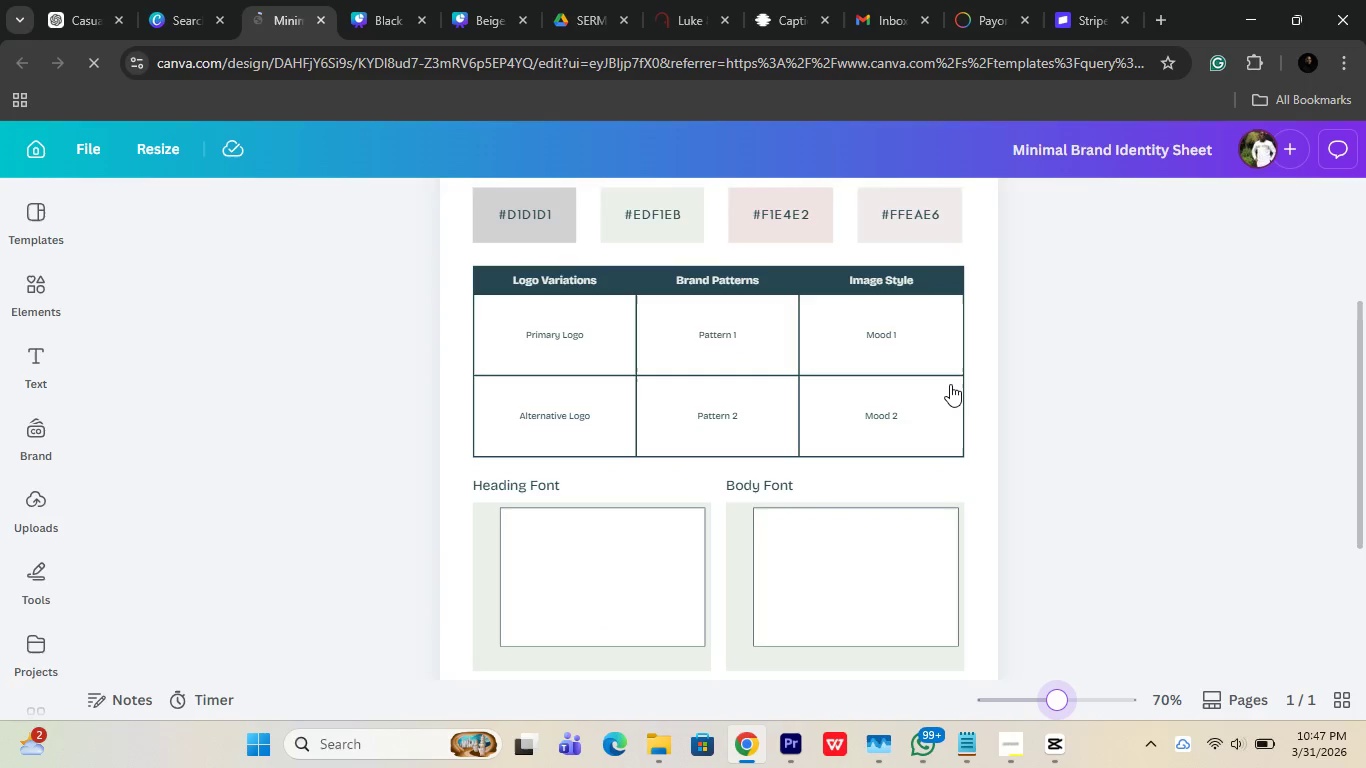 
scroll: coordinate [950, 384], scroll_direction: up, amount: 2.0
 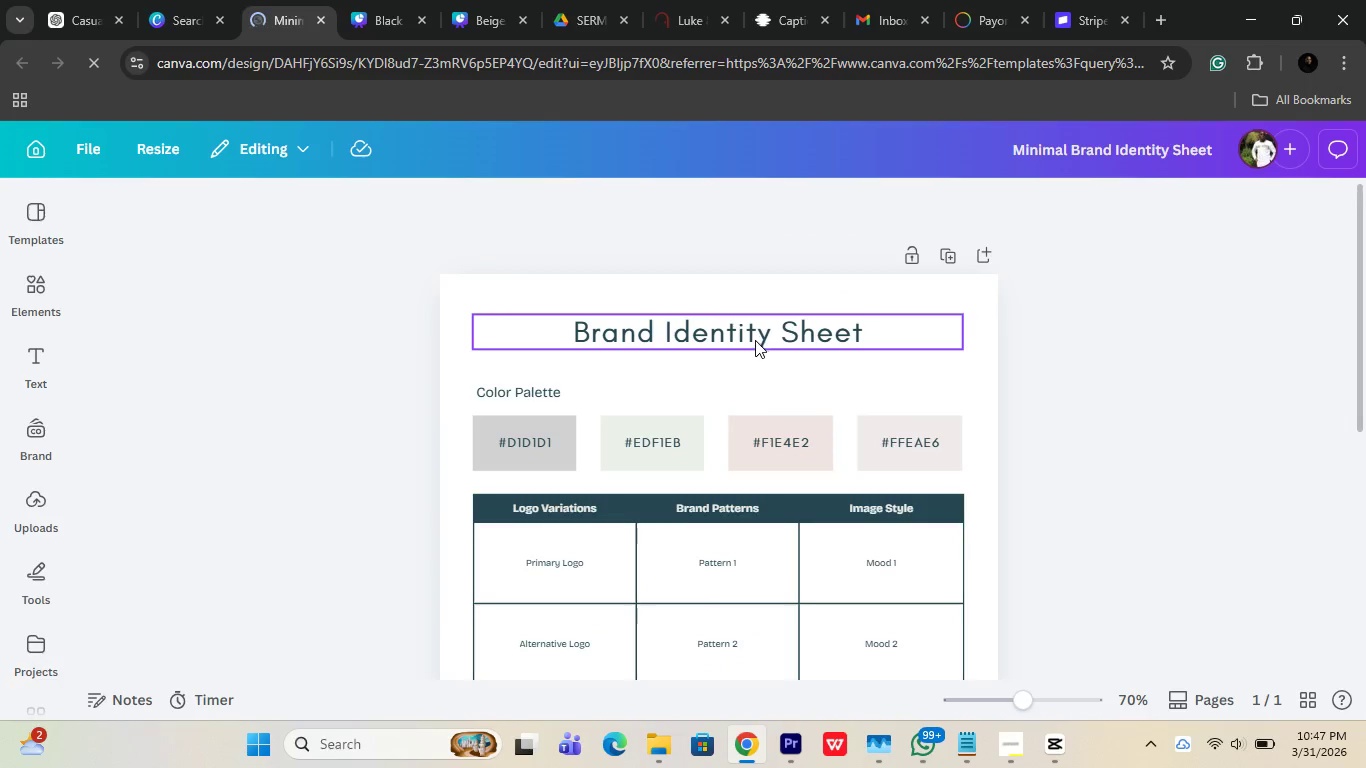 
double_click([755, 340])
 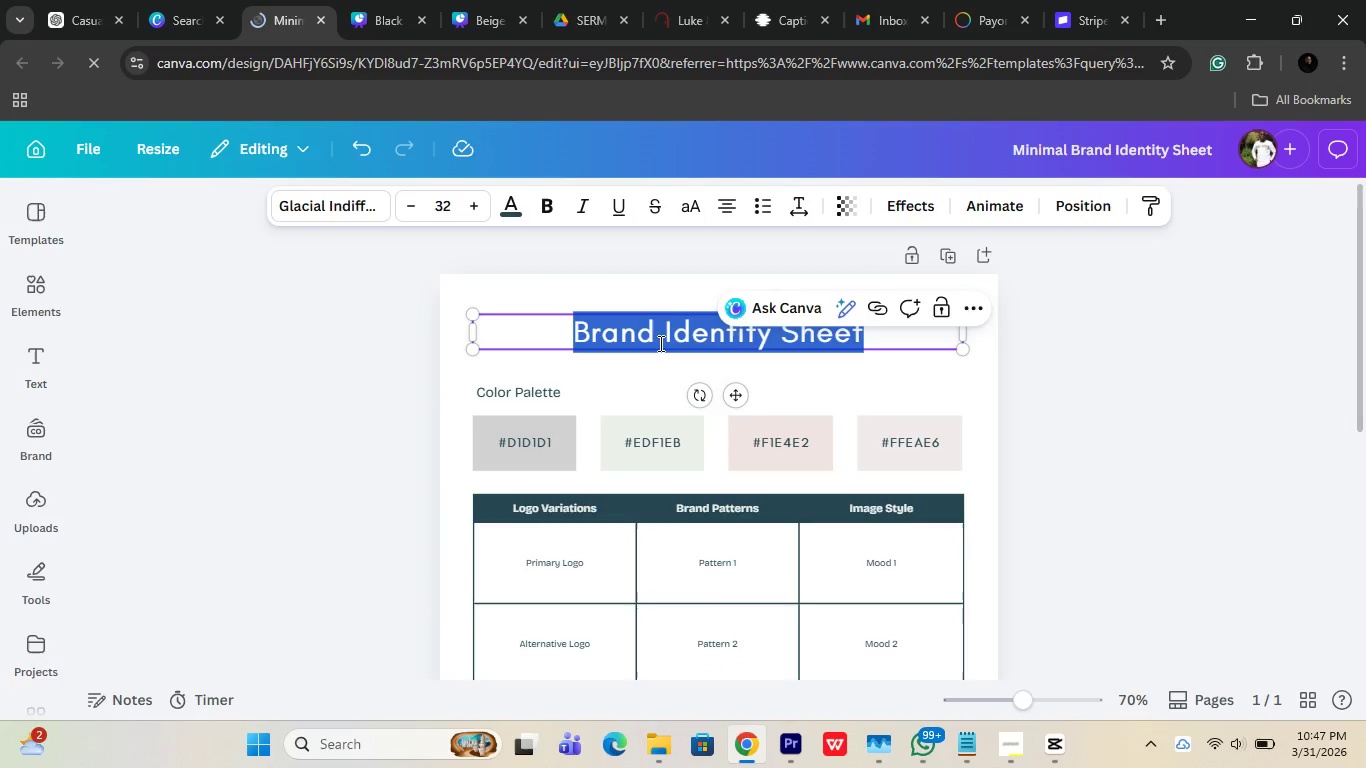 
left_click([662, 343])
 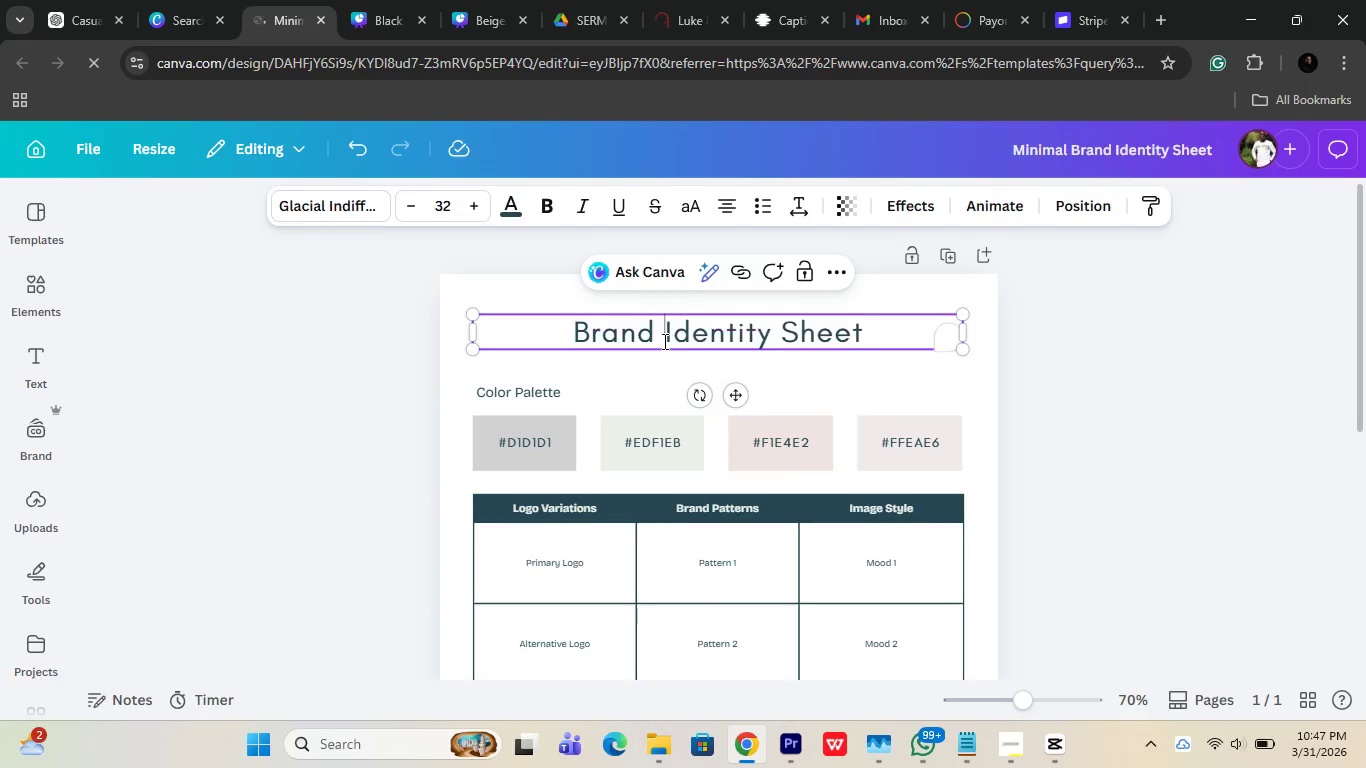 
left_click_drag(start_coordinate=[663, 341], to_coordinate=[769, 334])
 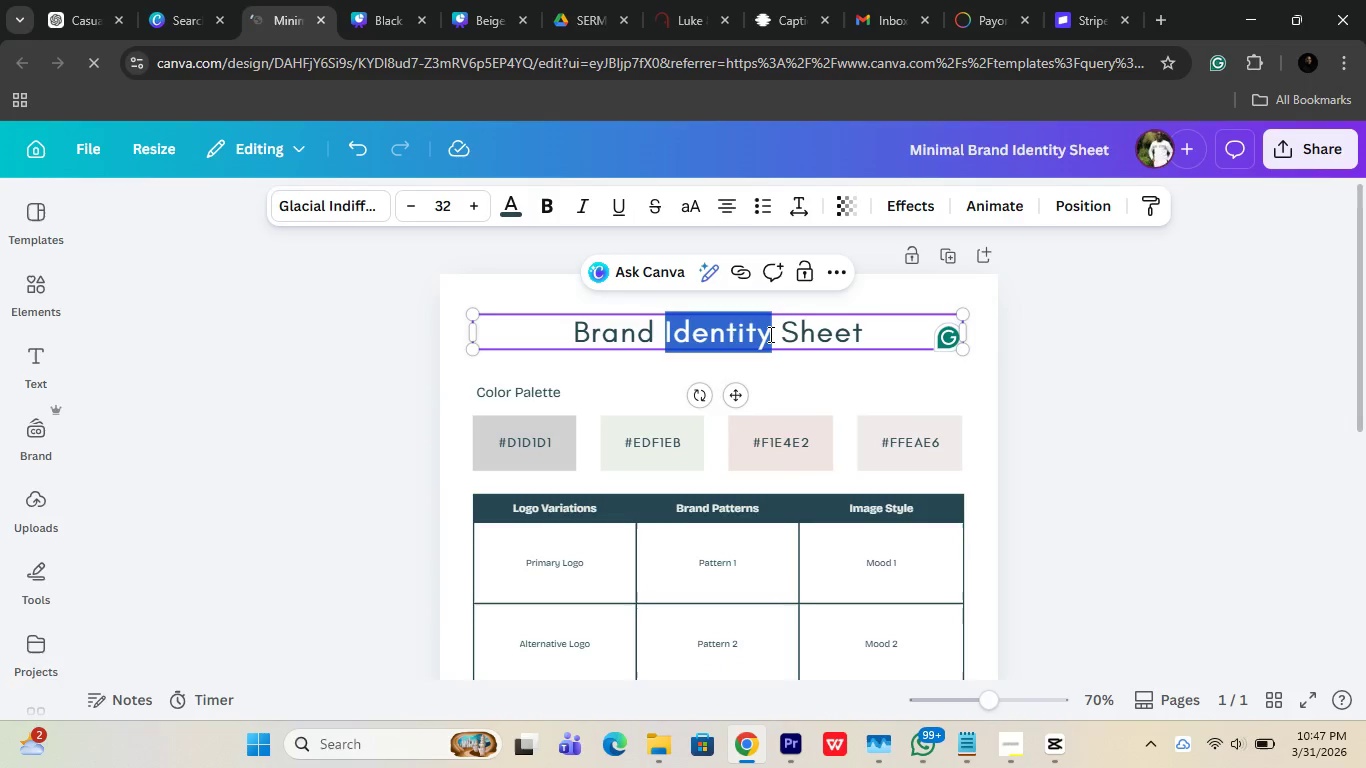 
type(Syle)
 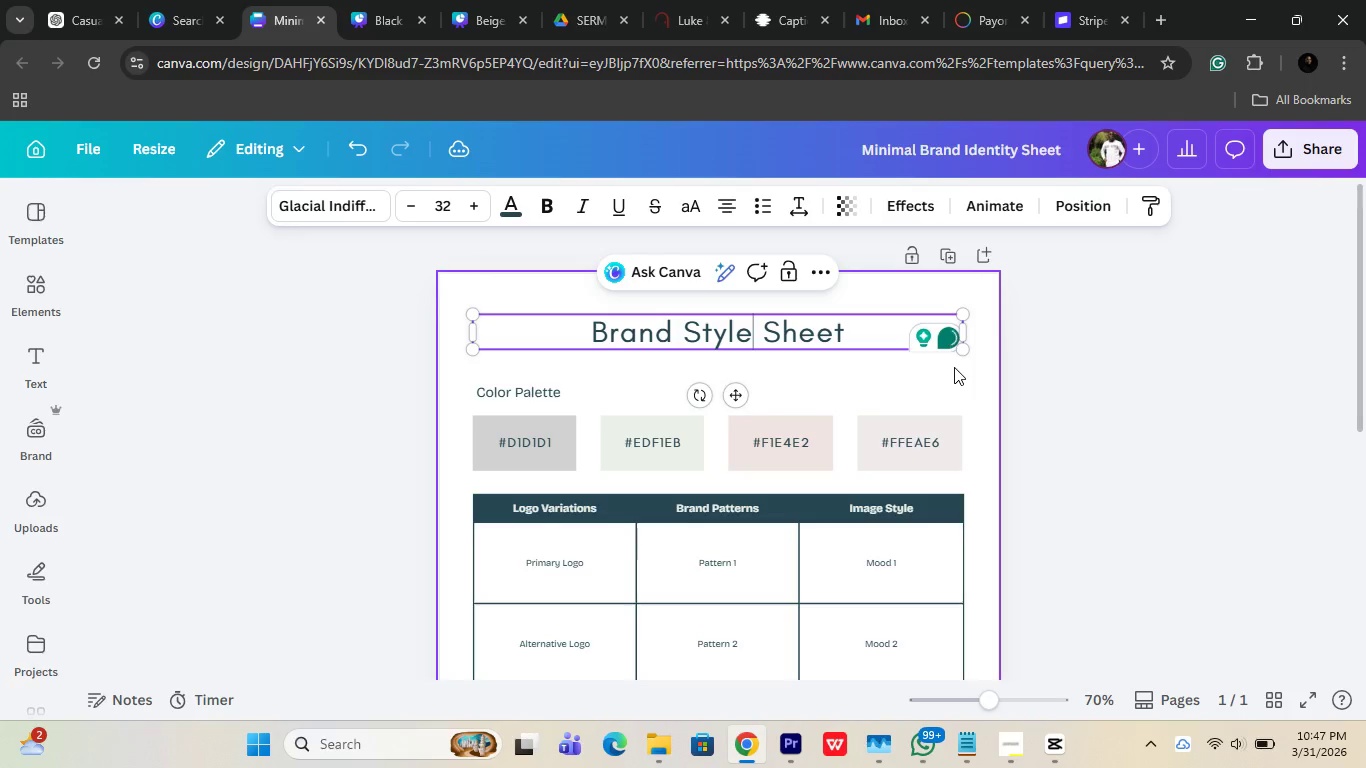 
left_click([1120, 375])
 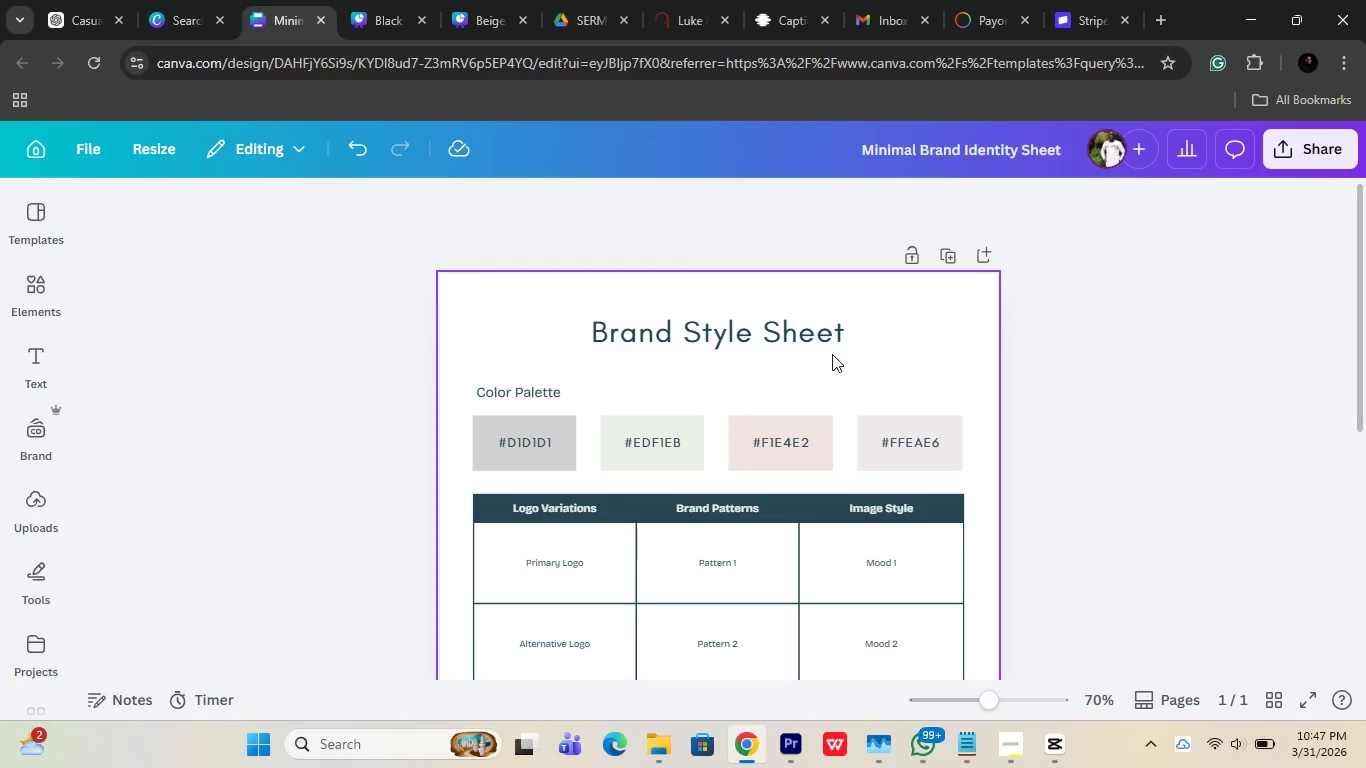 
left_click([832, 354])
 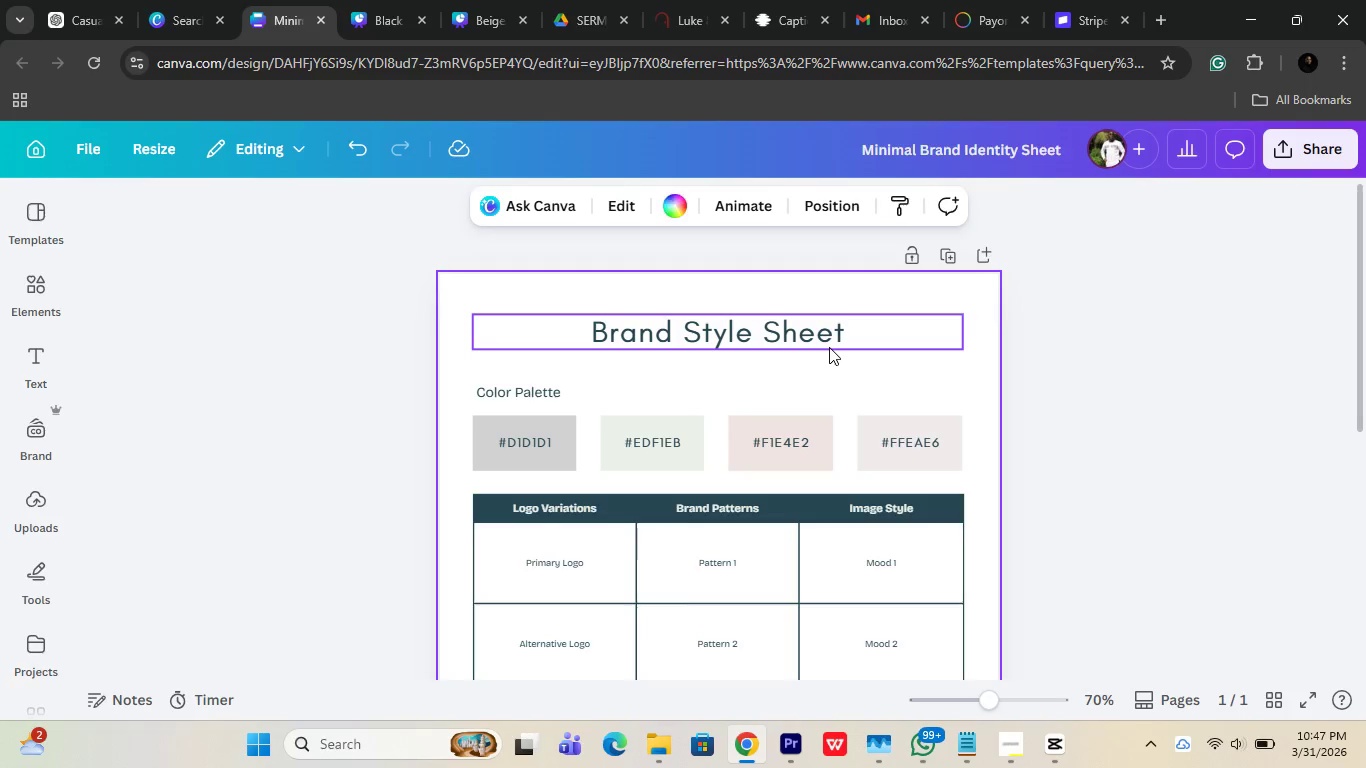 
left_click([829, 347])
 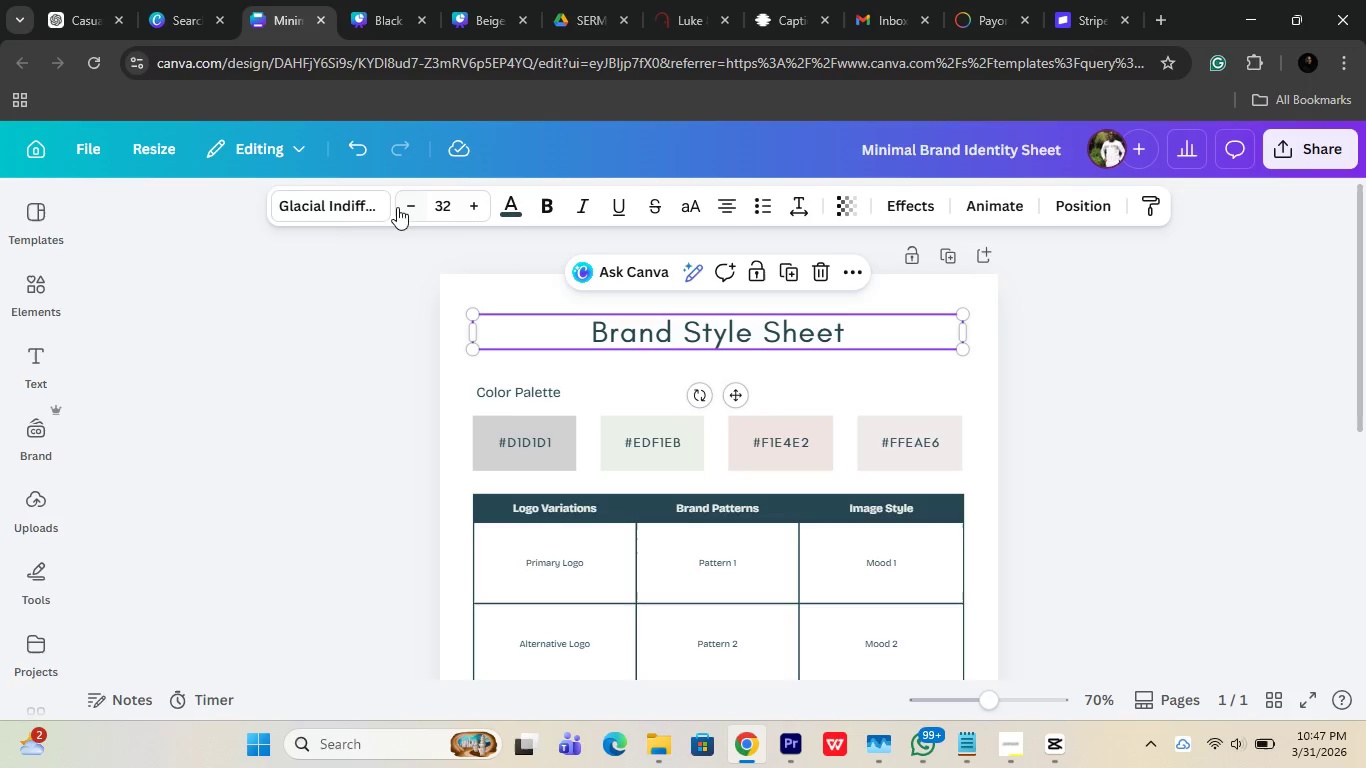 
left_click([323, 216])
 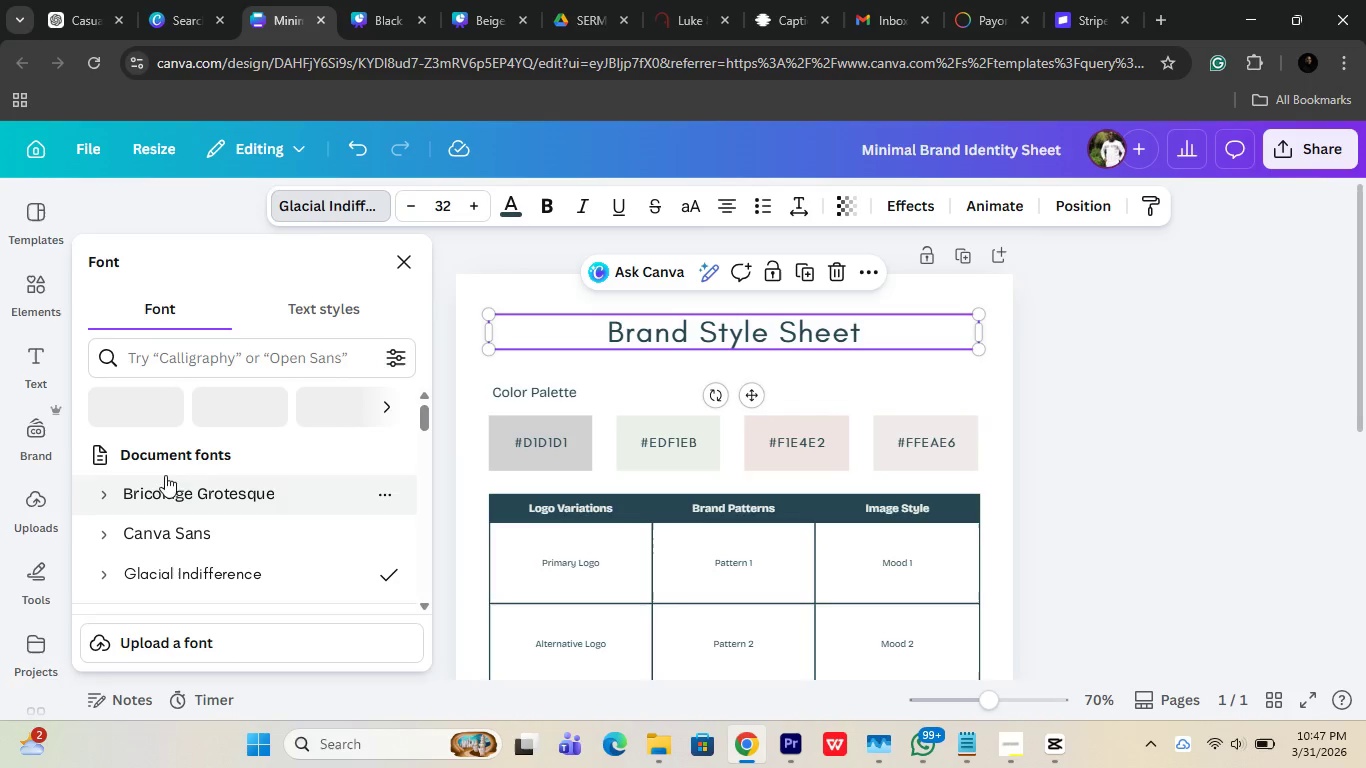 
left_click([160, 480])
 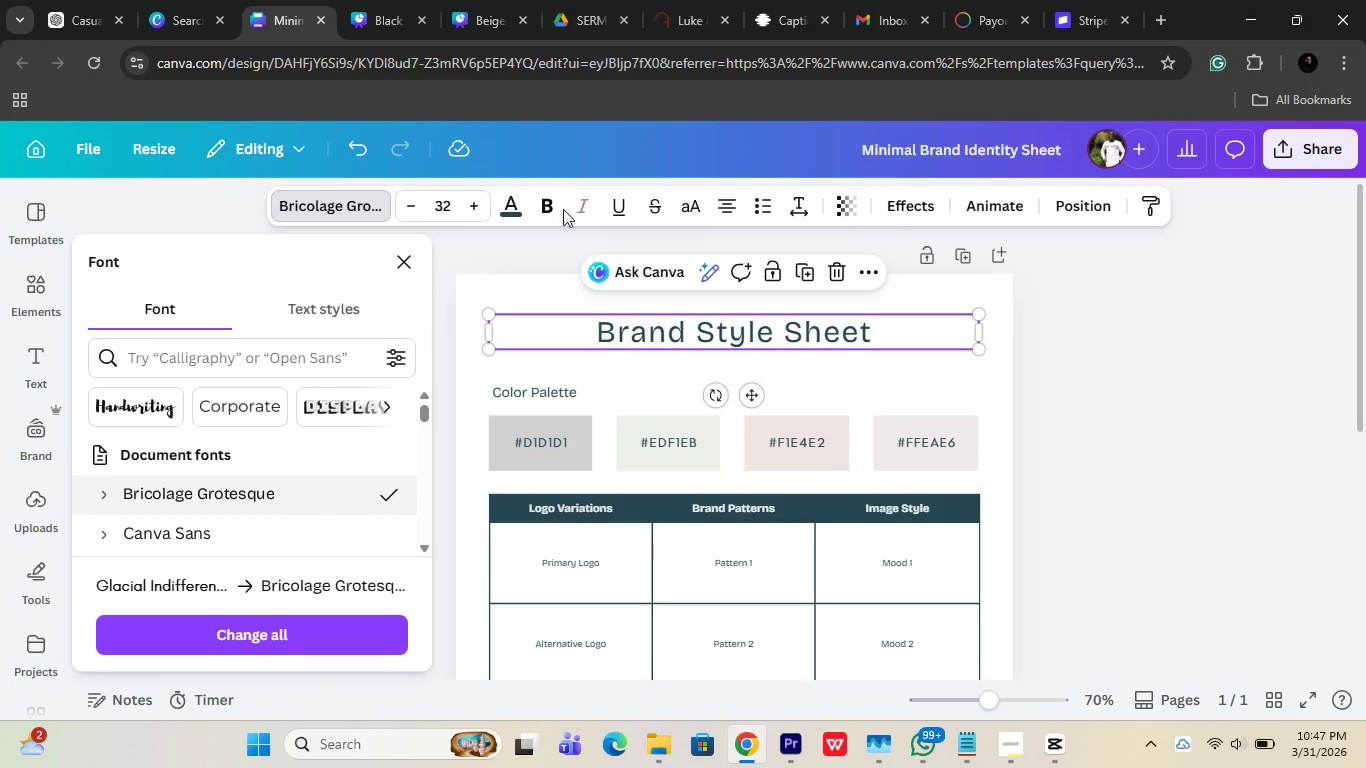 
left_click([553, 207])
 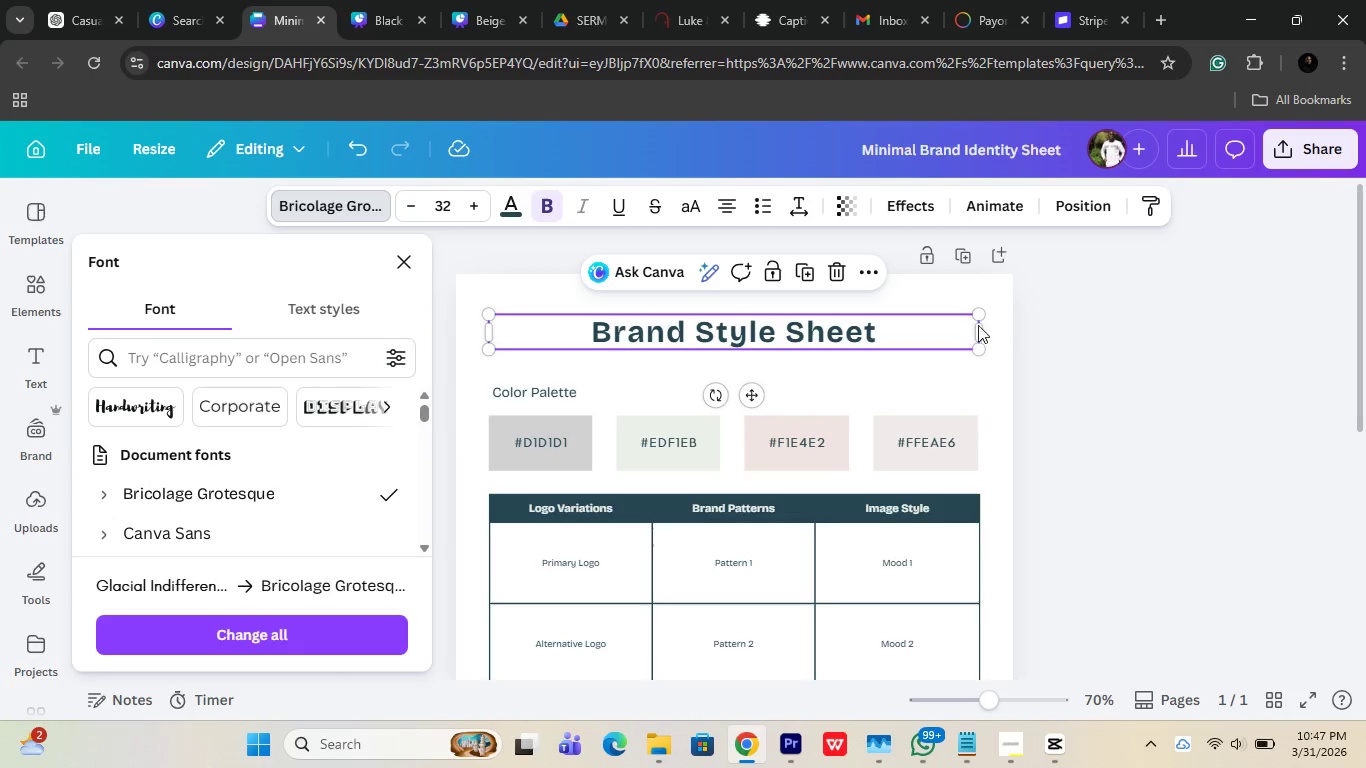 
left_click([820, 368])
 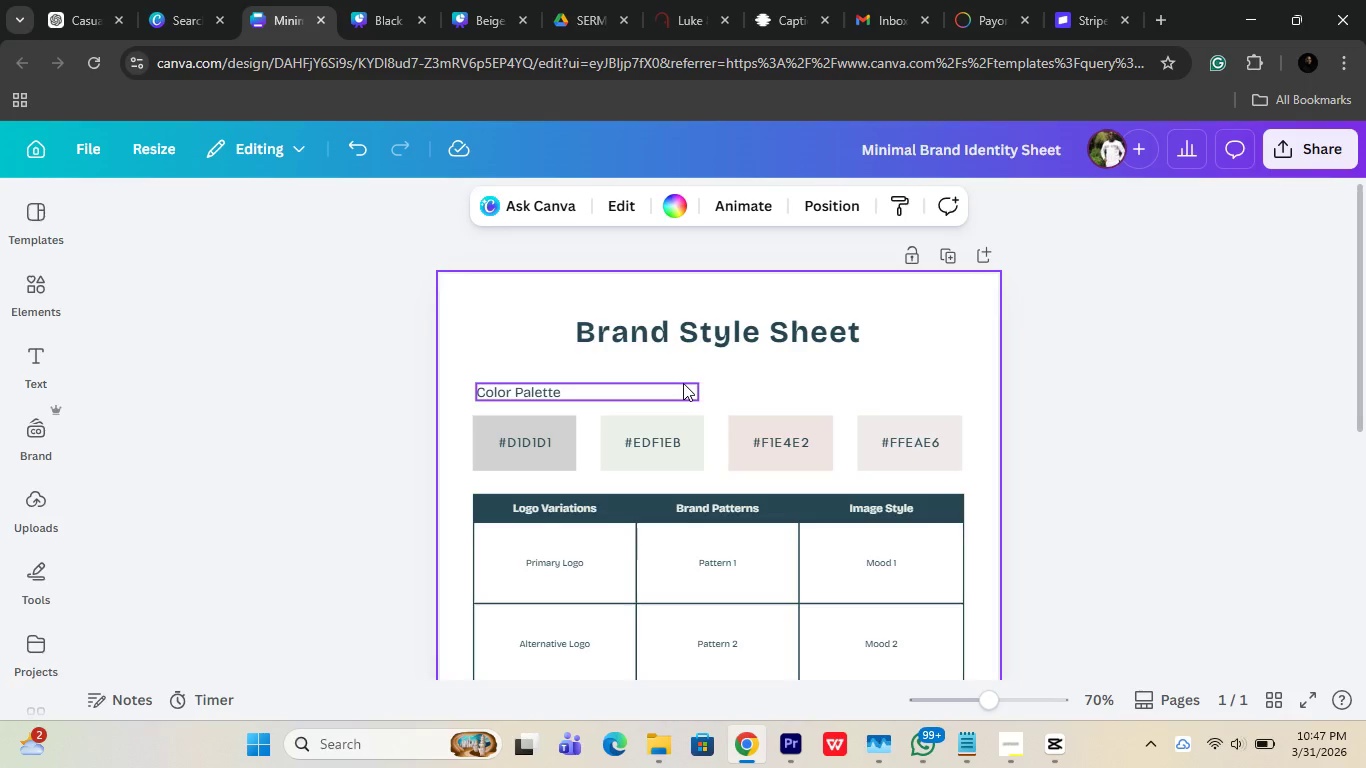 
left_click([678, 343])
 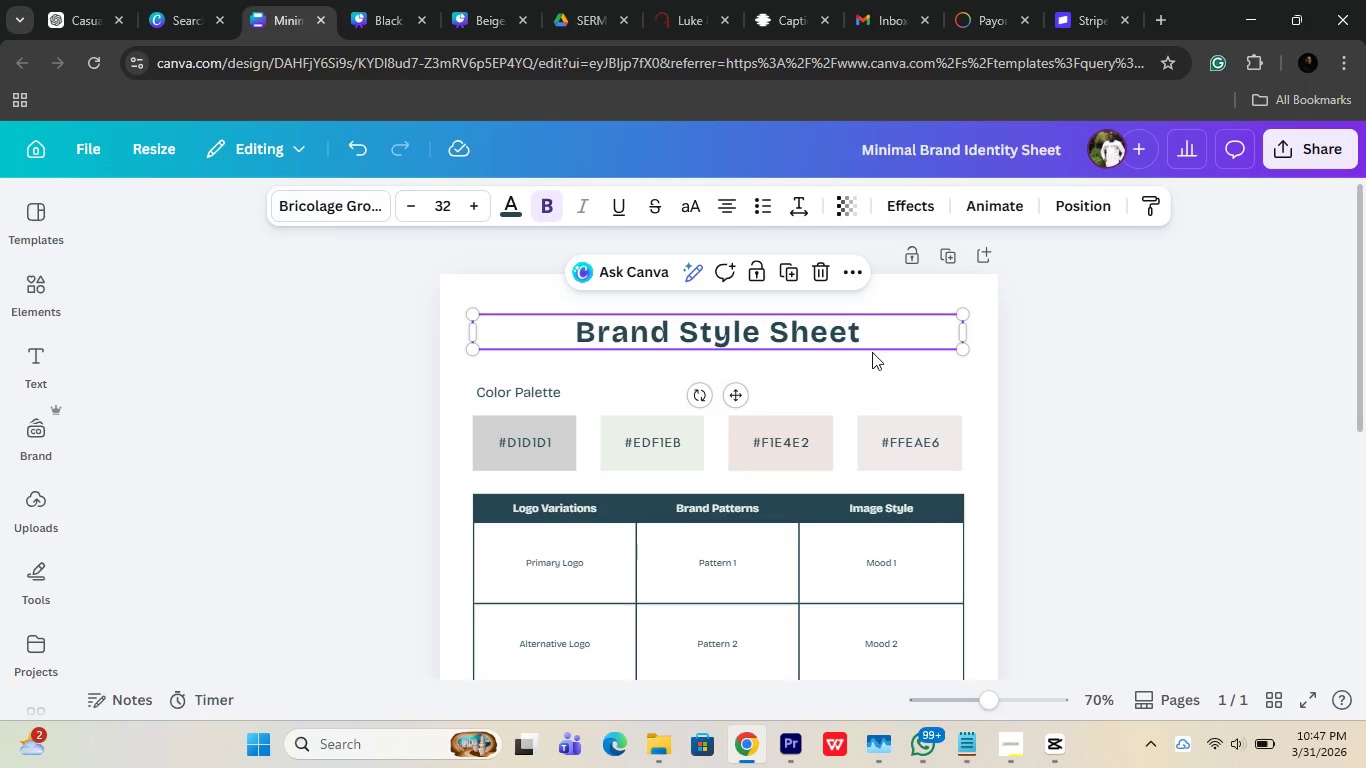 
double_click([868, 338])
 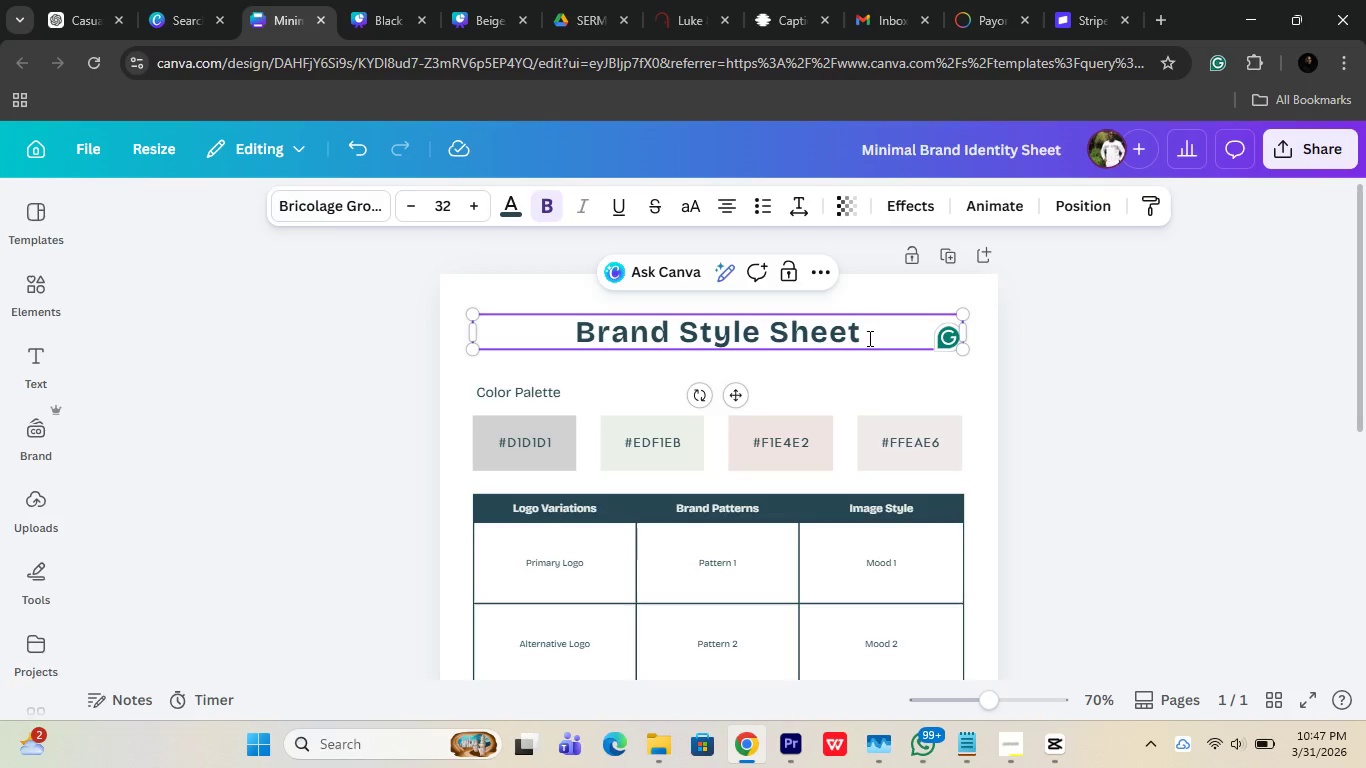 
type( - reenGrid)
 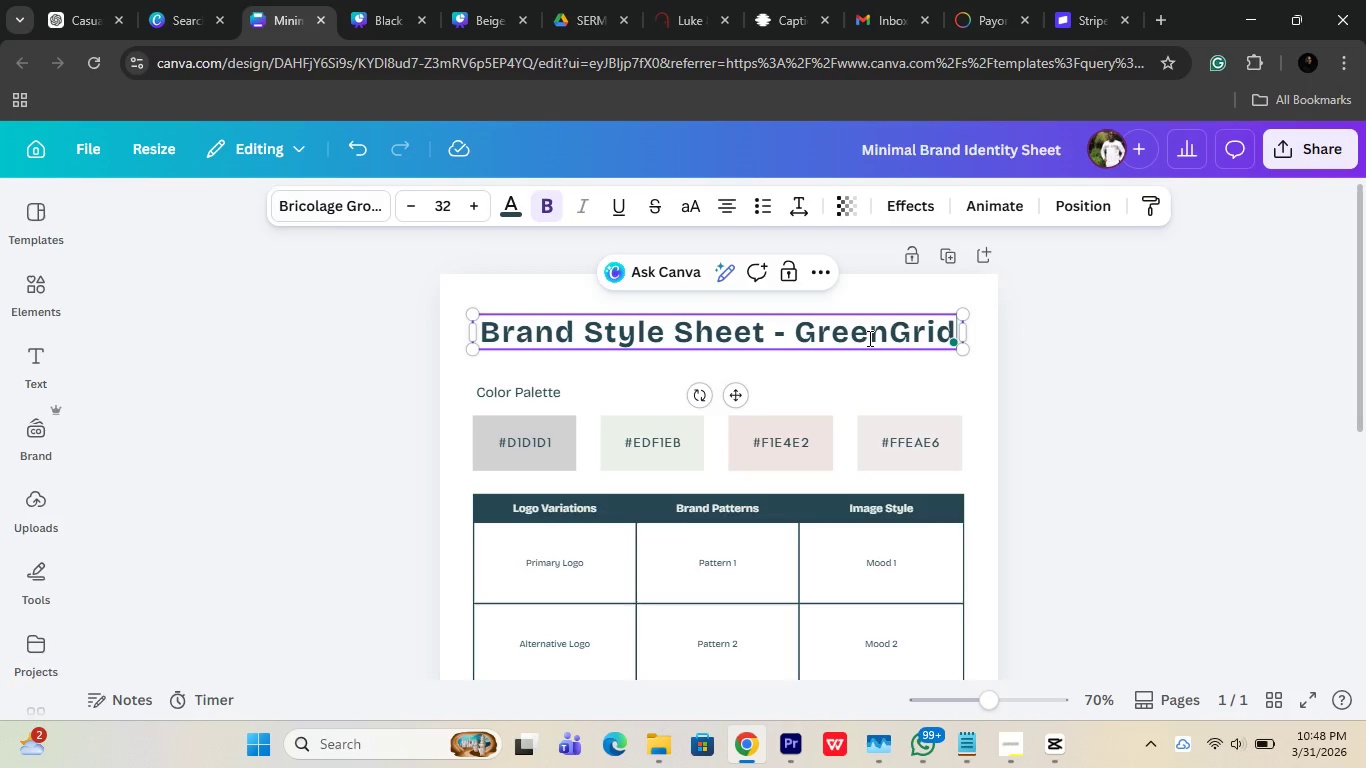 
key(Control+ControlLeft)
 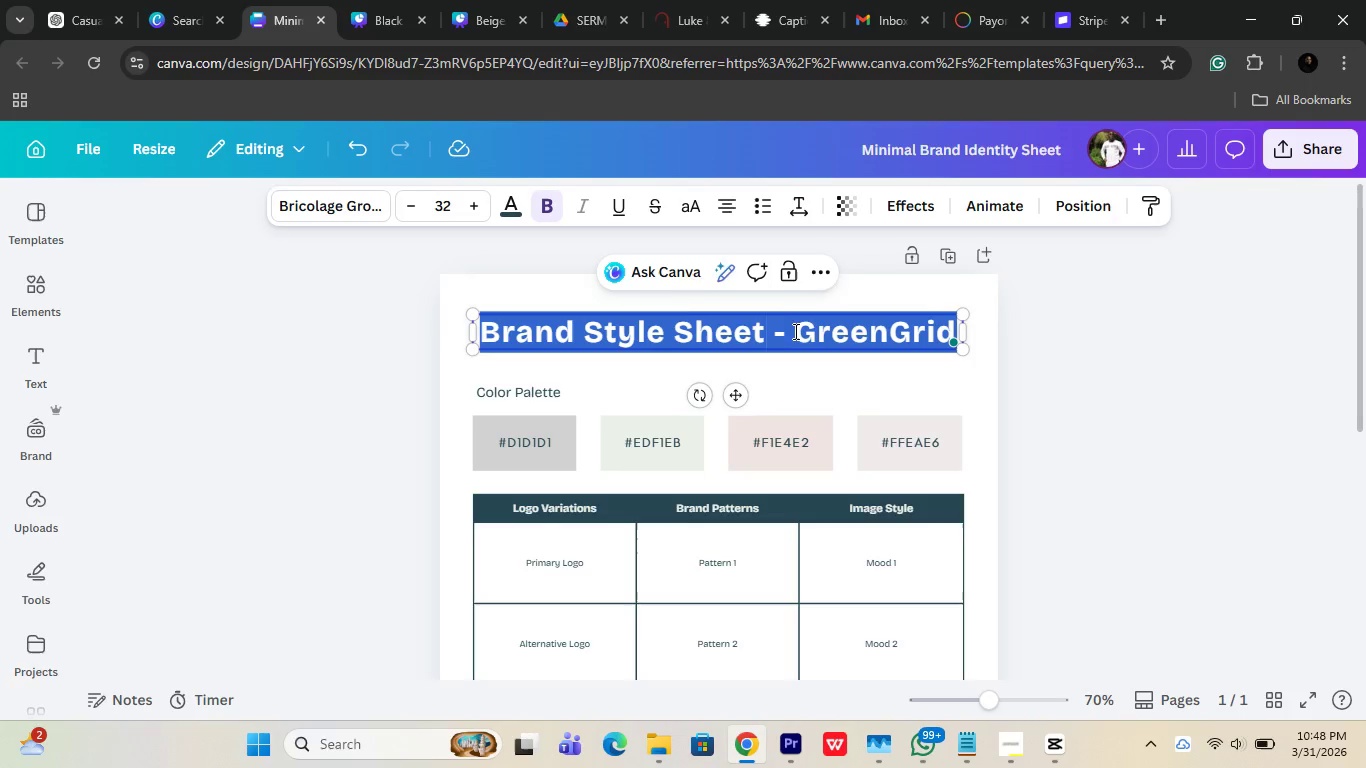 
key(Control+A)
 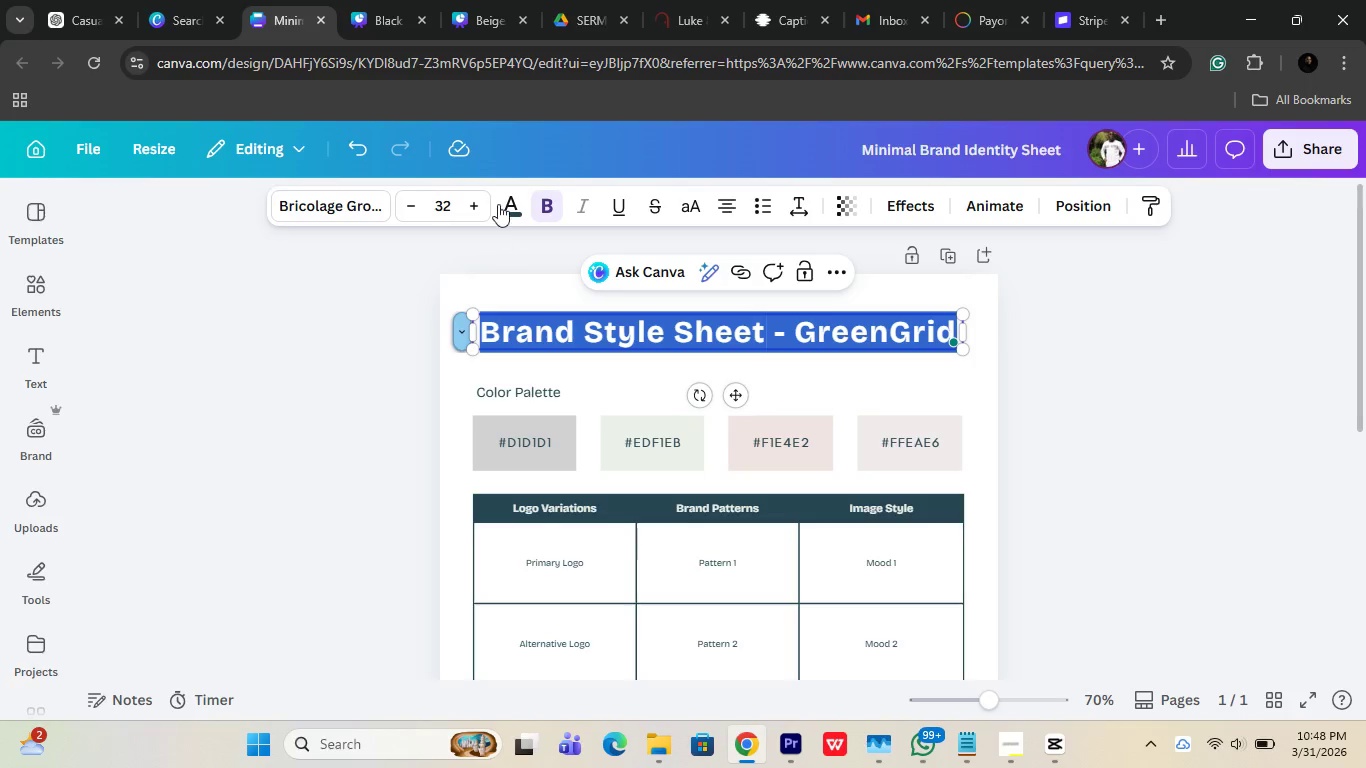 
left_click([514, 193])
 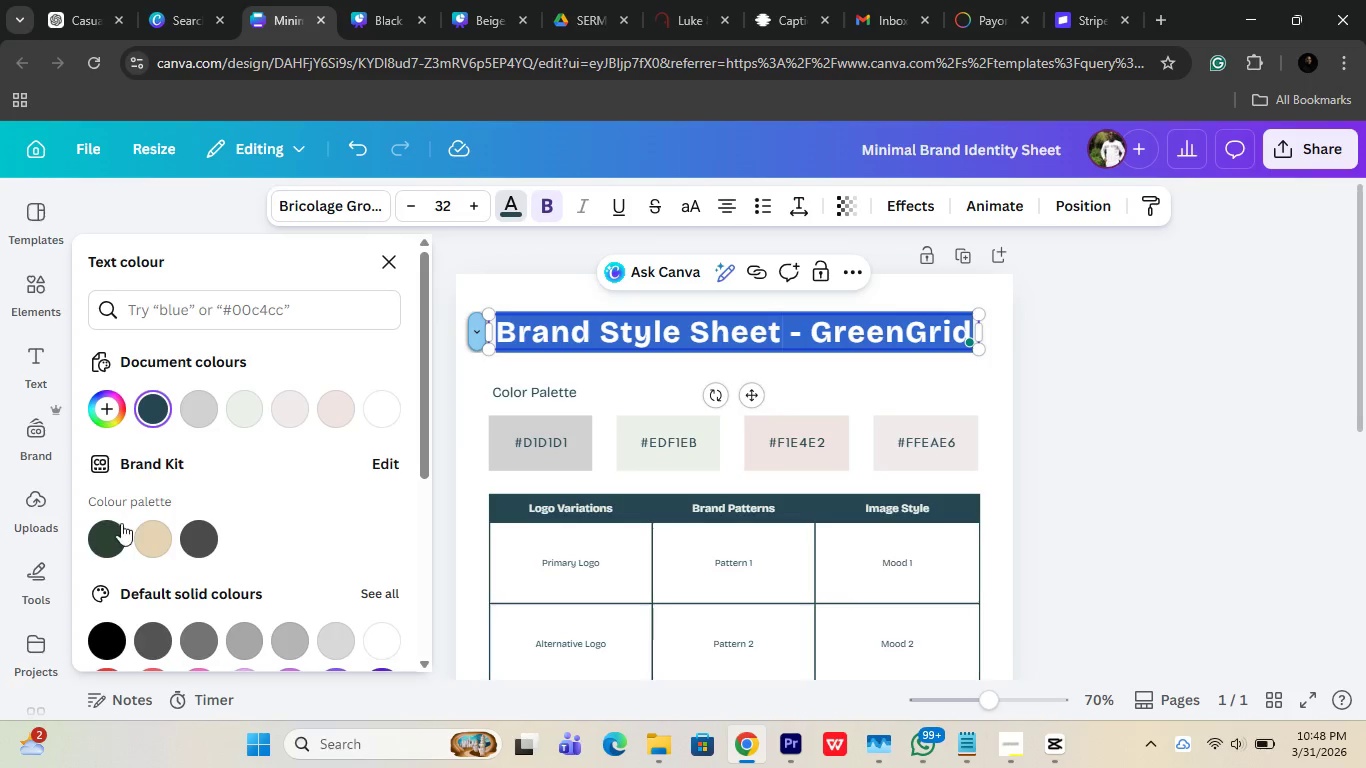 
left_click([108, 638])
 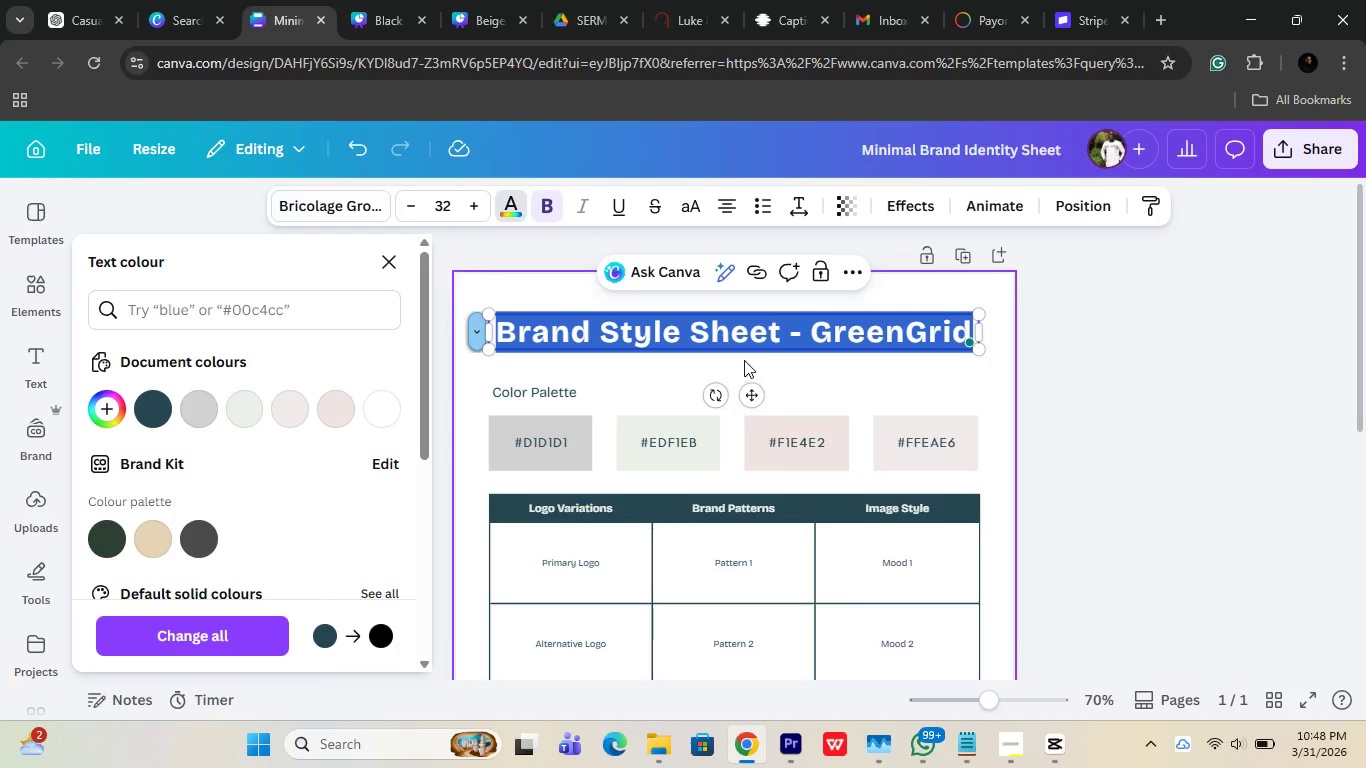 
left_click_drag(start_coordinate=[746, 344], to_coordinate=[779, 344])
 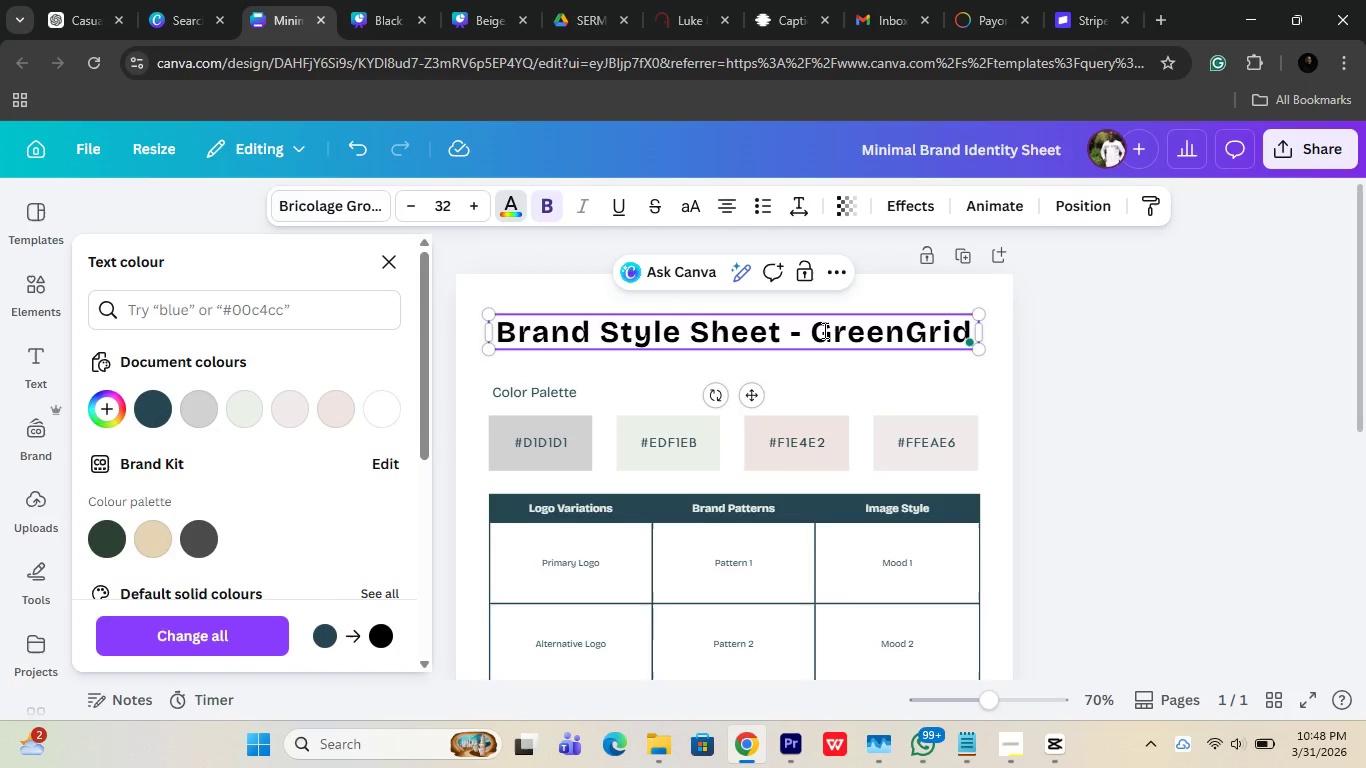 
left_click_drag(start_coordinate=[823, 330], to_coordinate=[878, 333])
 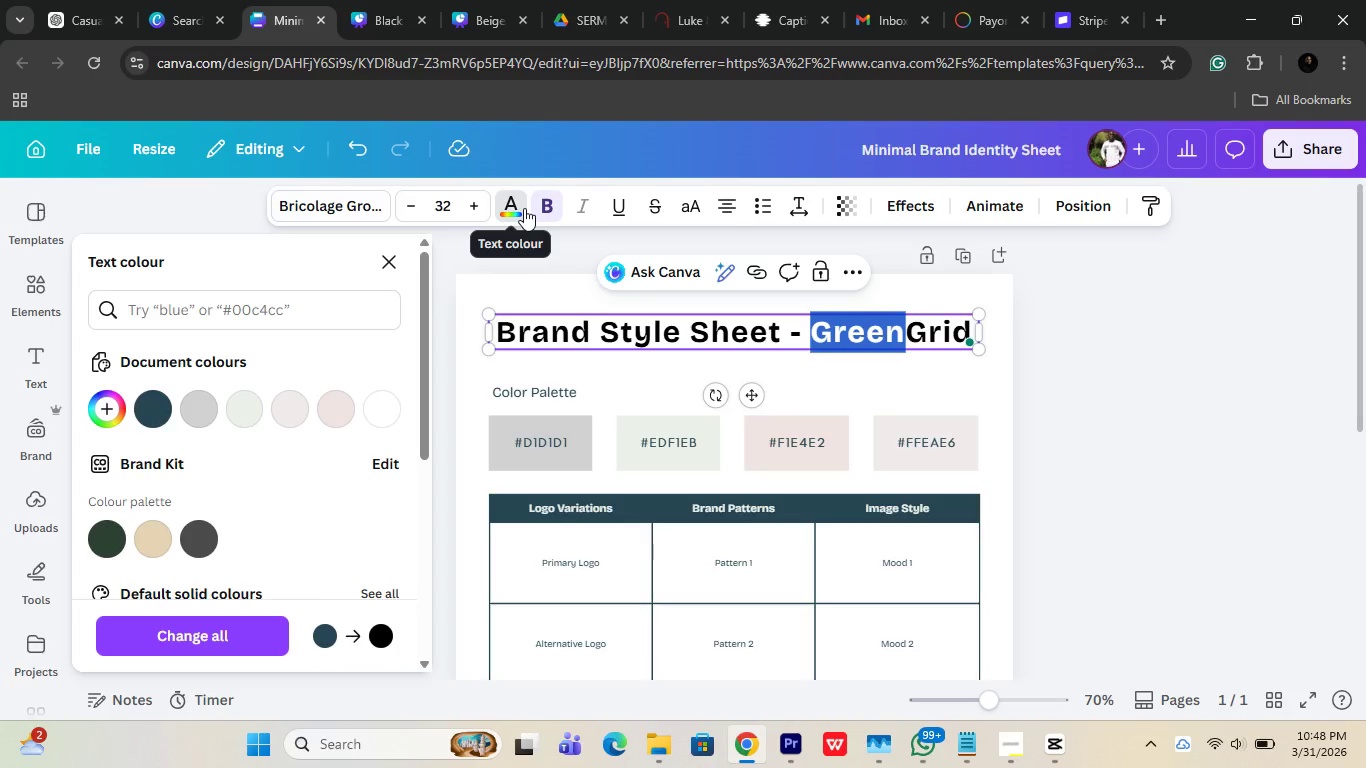 
scroll: coordinate [236, 523], scroll_direction: down, amount: 5.0
 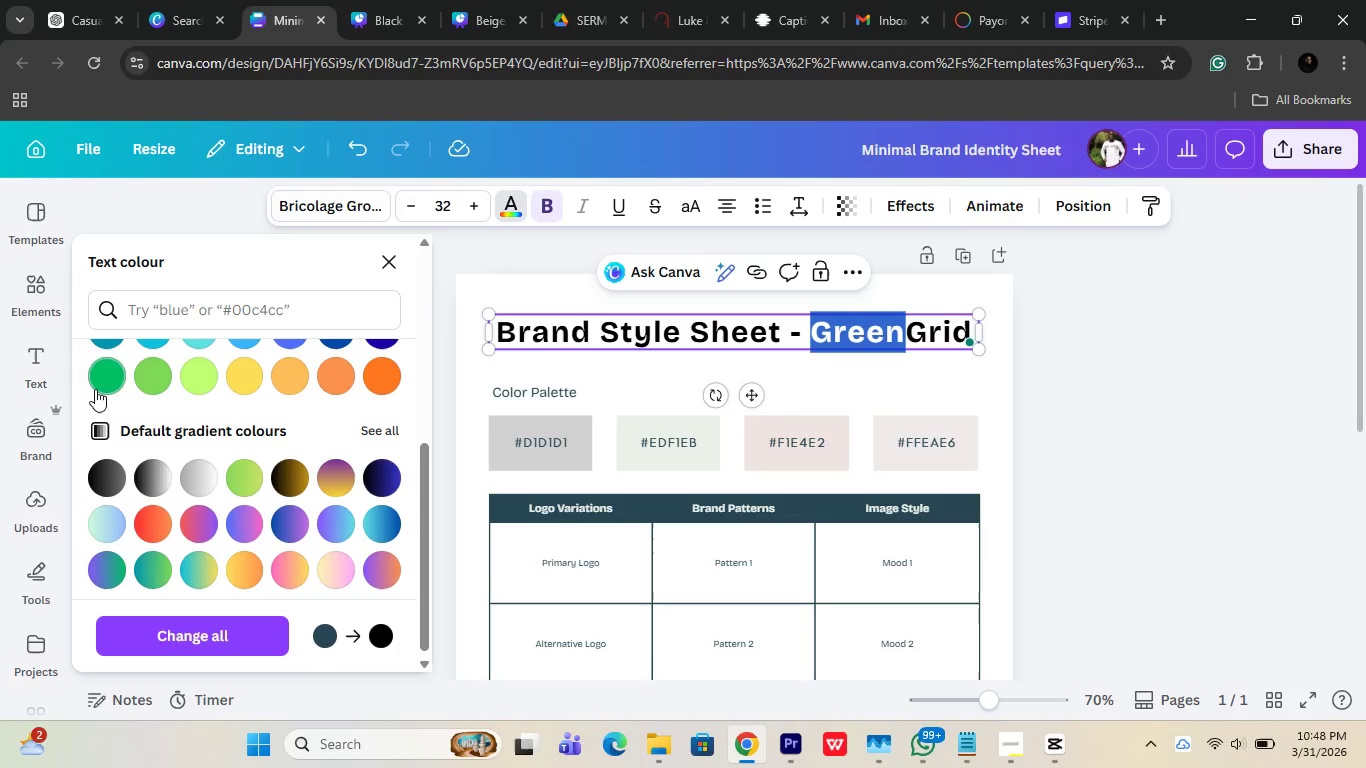 
left_click([95, 389])
 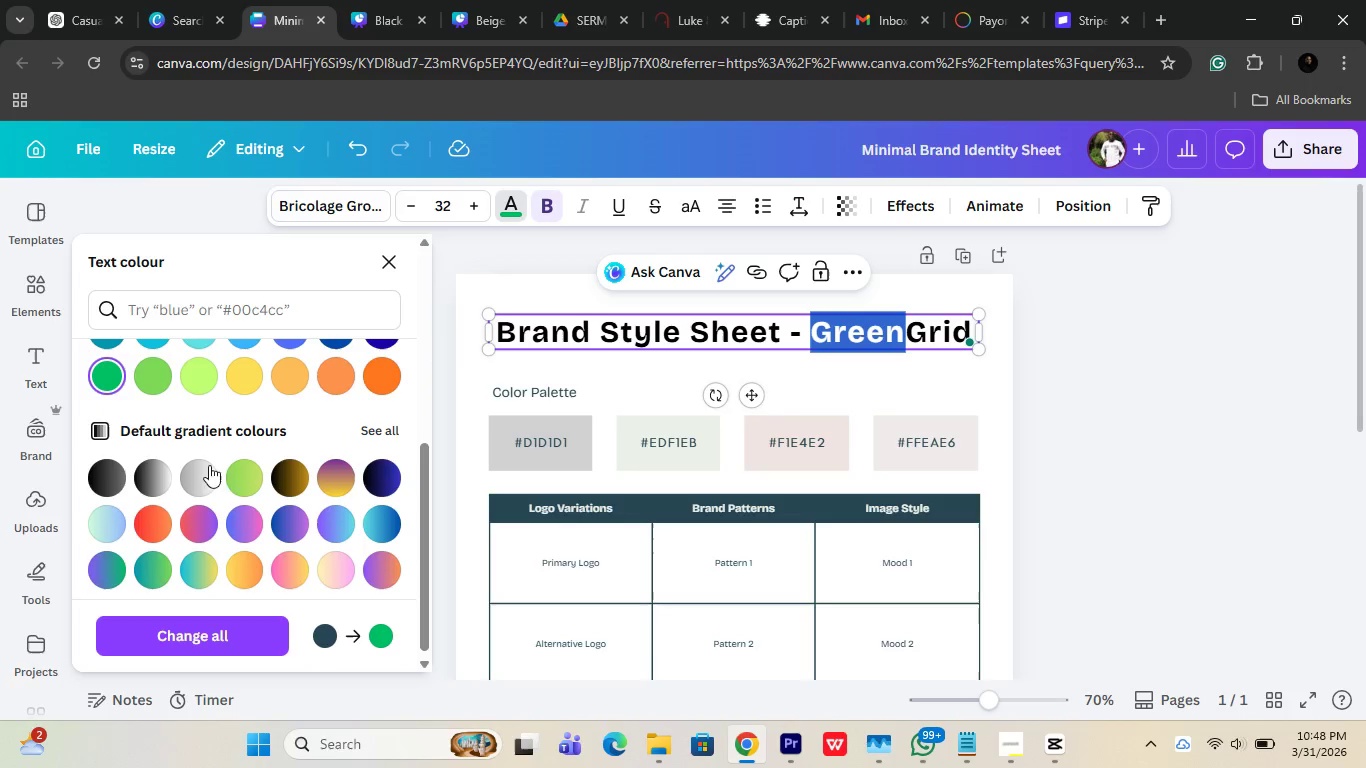 
scroll: coordinate [213, 481], scroll_direction: up, amount: 3.0
 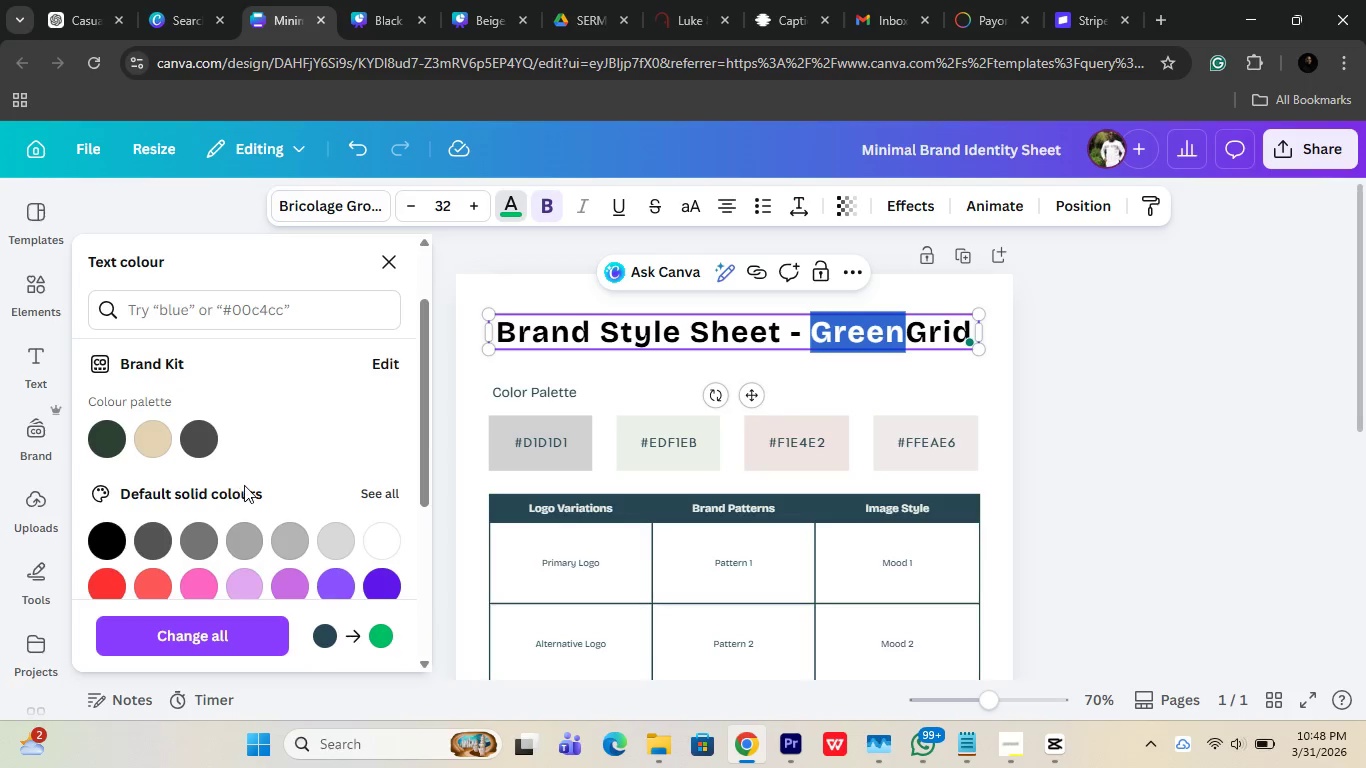 
scroll: coordinate [250, 489], scroll_direction: down, amount: 4.0
 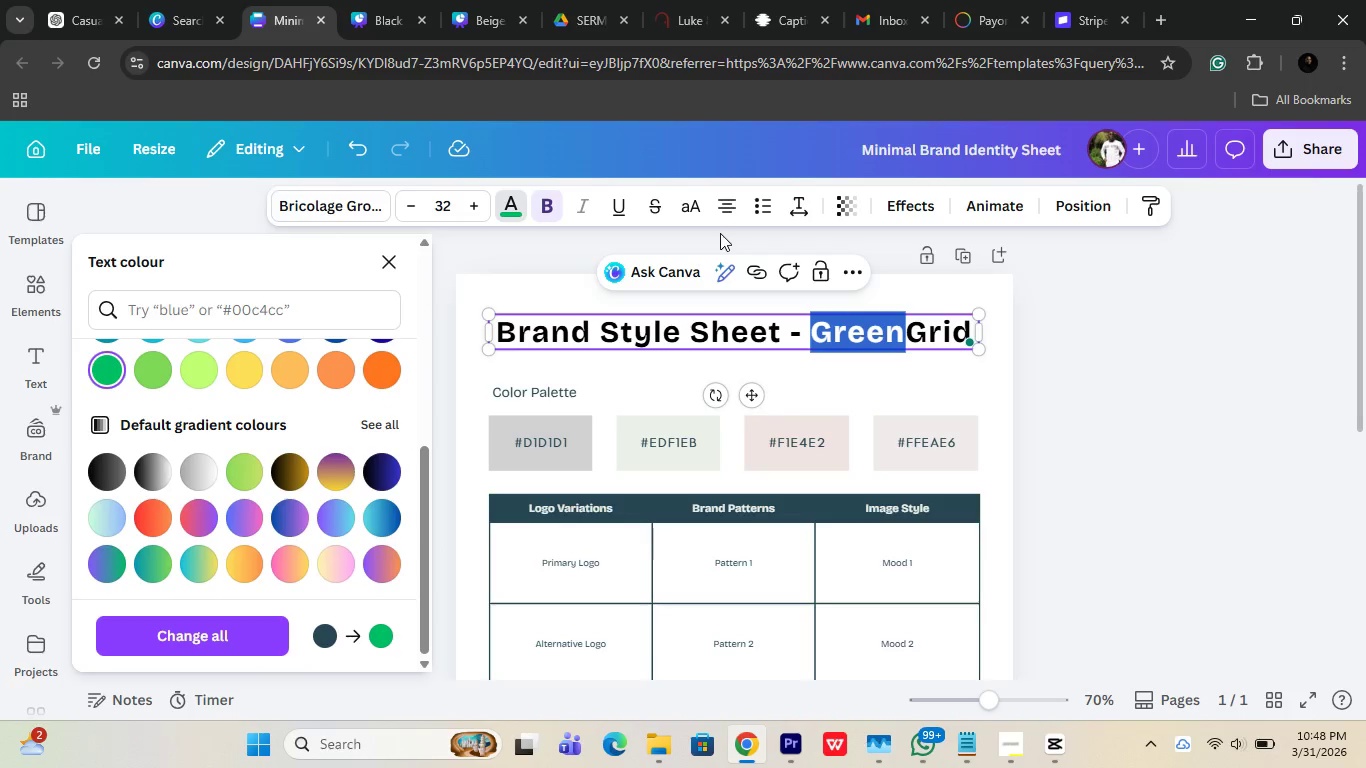 
left_click([1026, 372])
 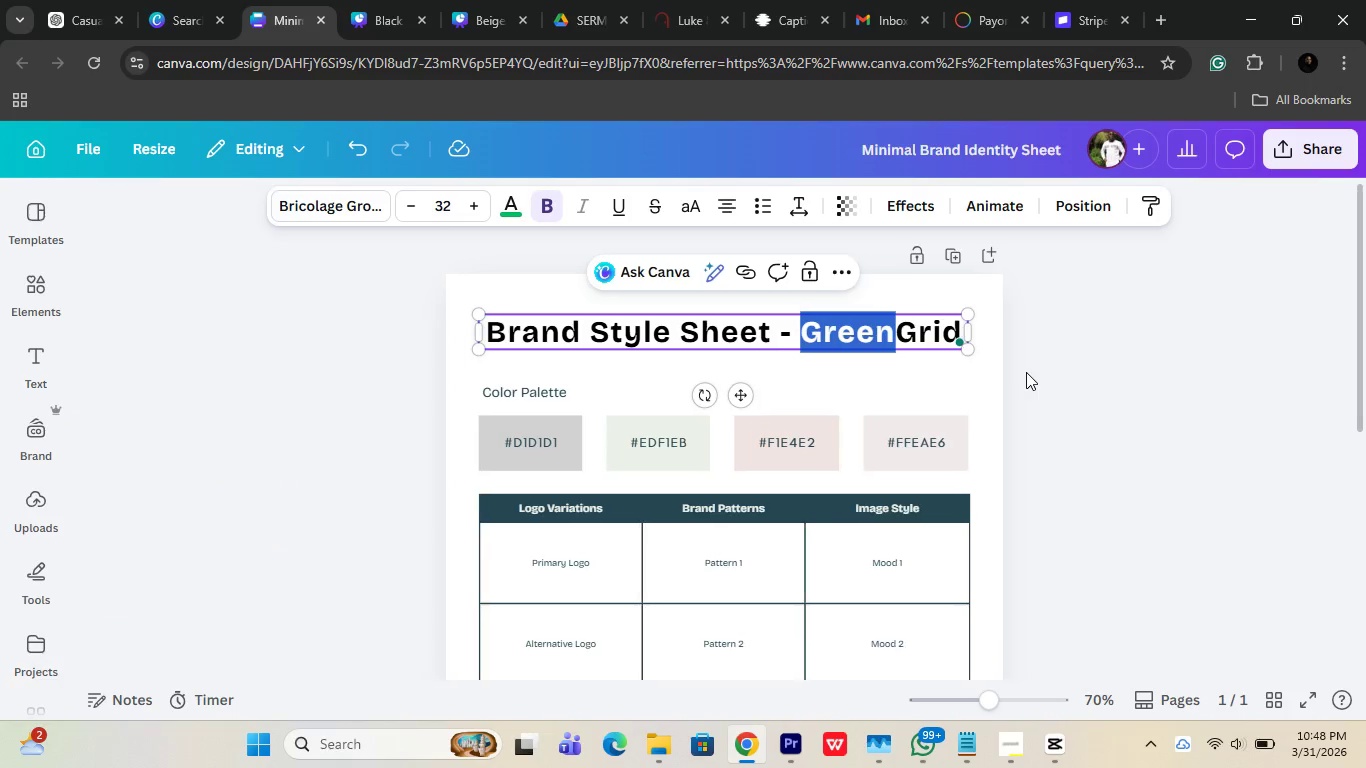 
left_click([1026, 372])
 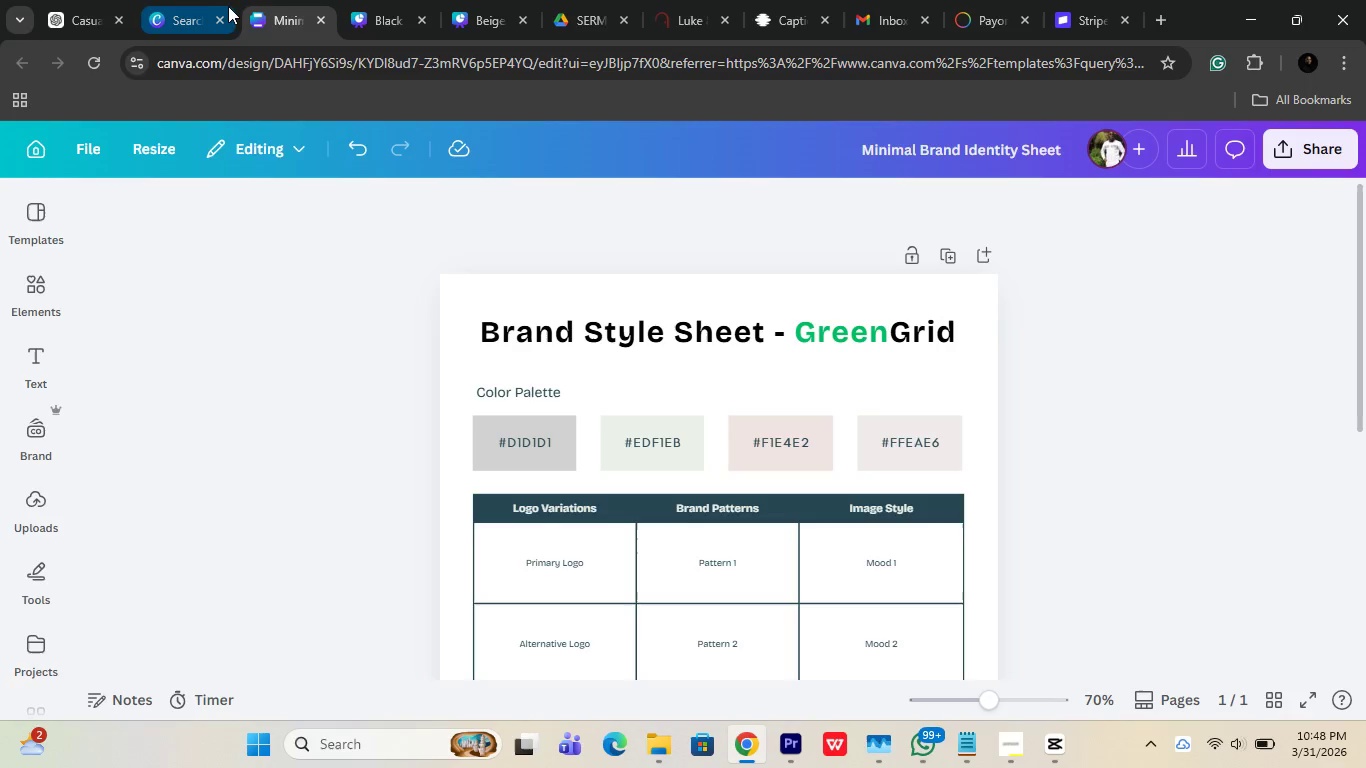 
left_click([305, 0])
 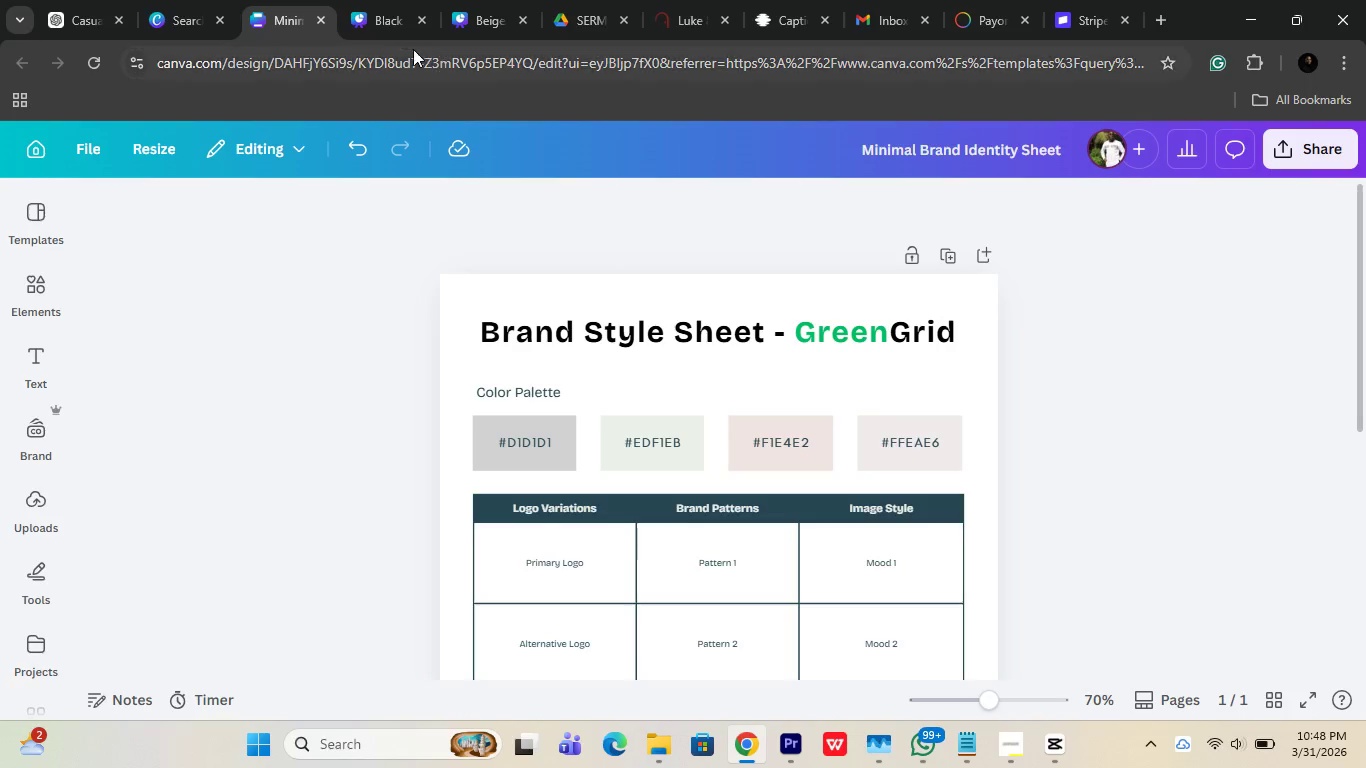 
left_click([364, 17])
 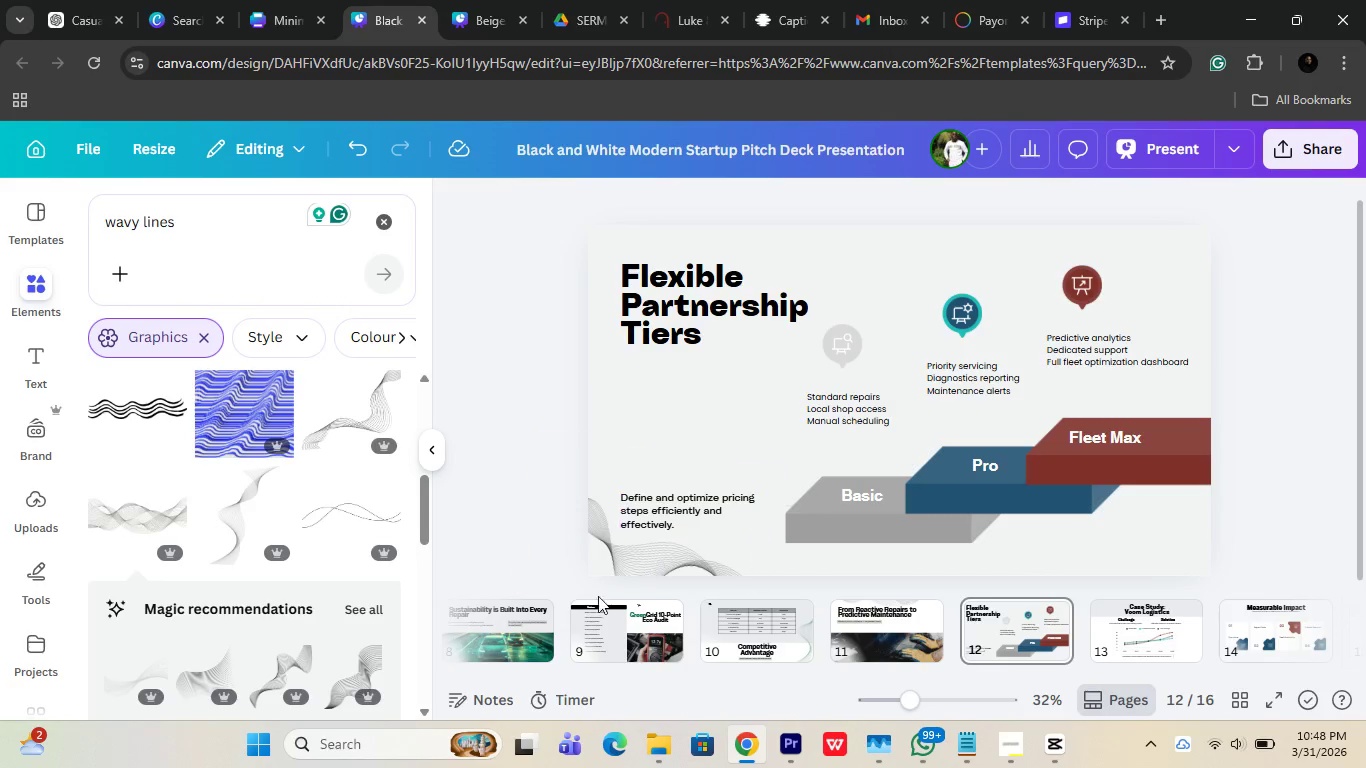 
left_click([503, 621])
 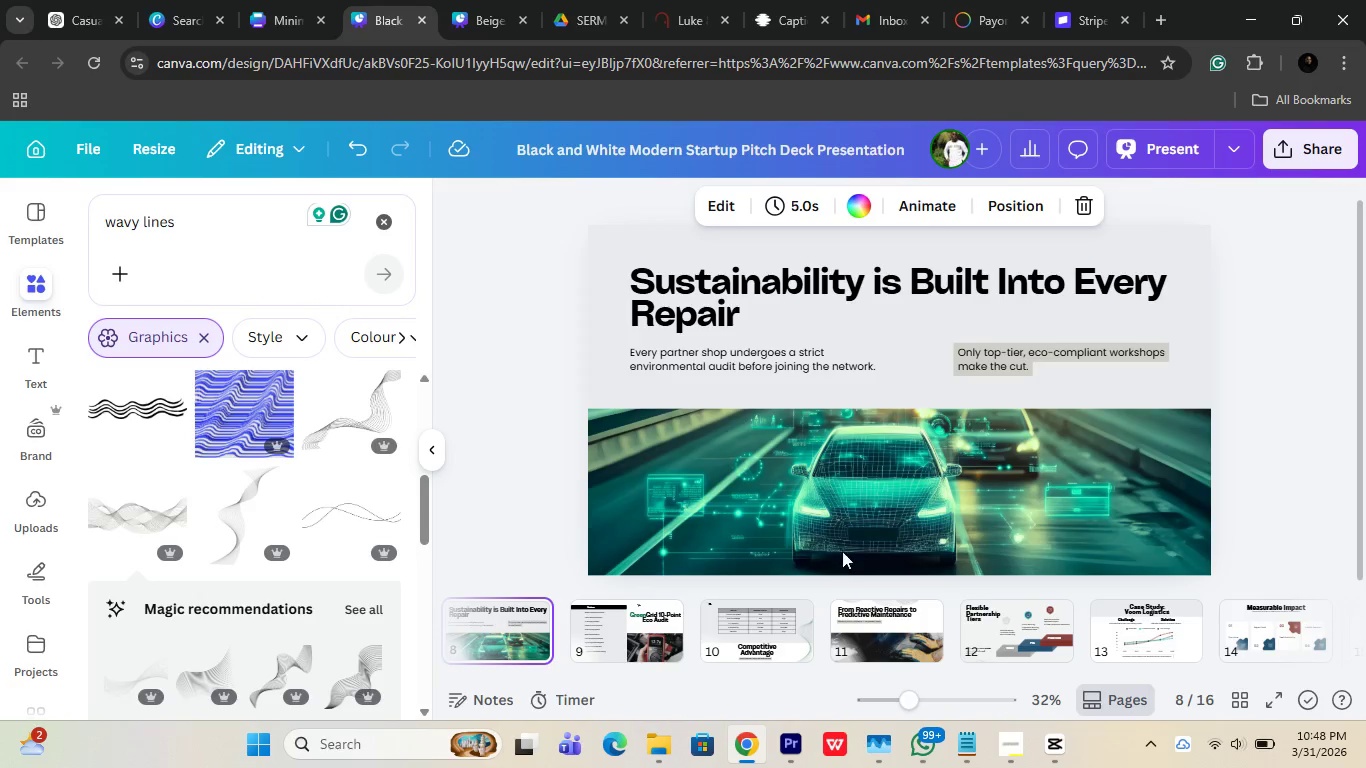 
left_click_drag(start_coordinate=[865, 522], to_coordinate=[687, 197])
 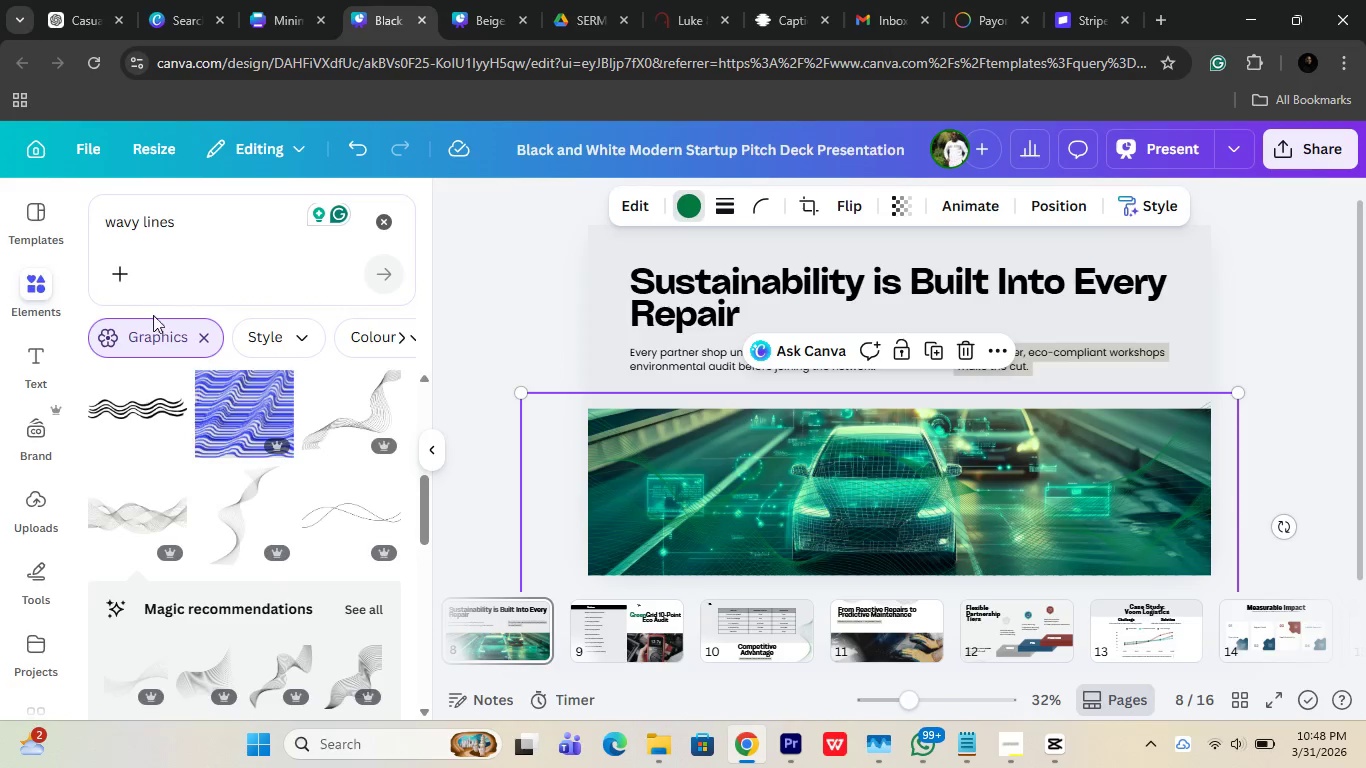 
left_click([687, 197])
 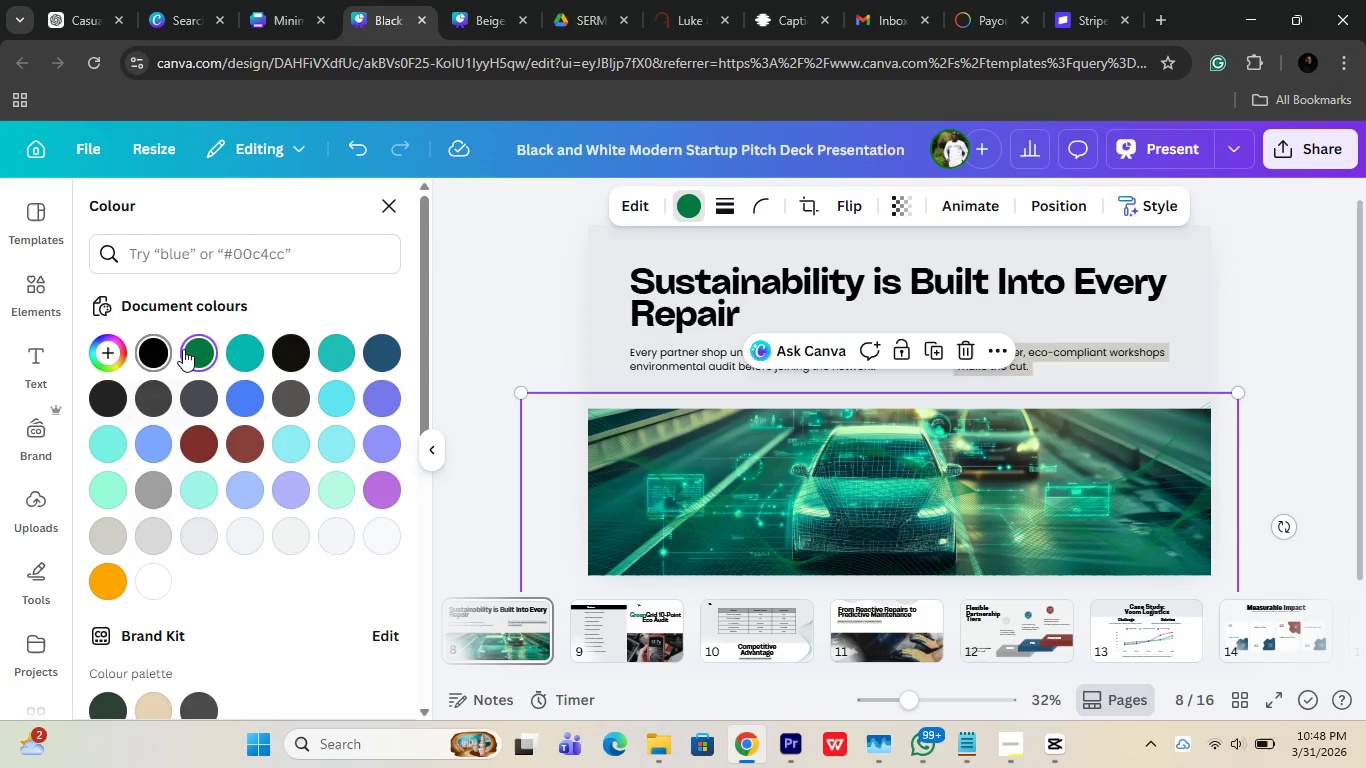 
left_click([196, 351])
 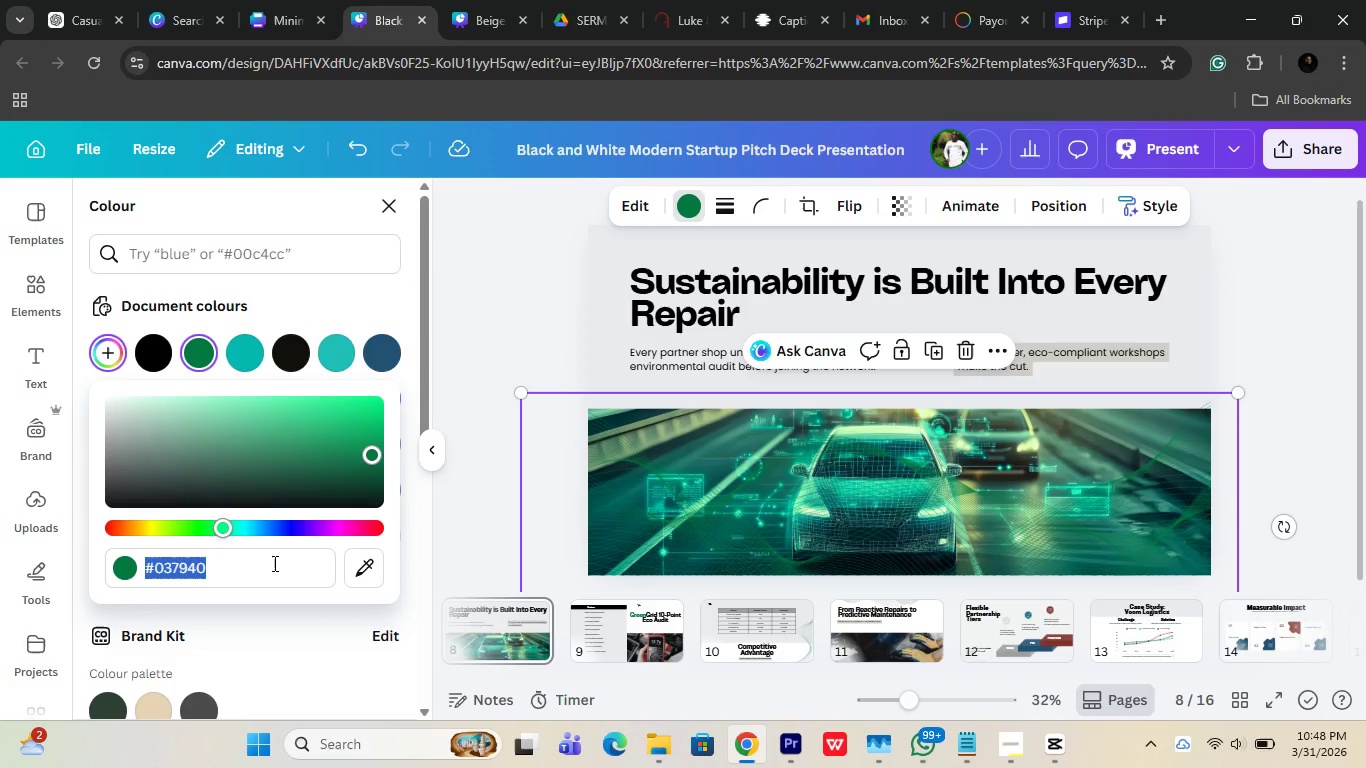 
key(Control+C)
 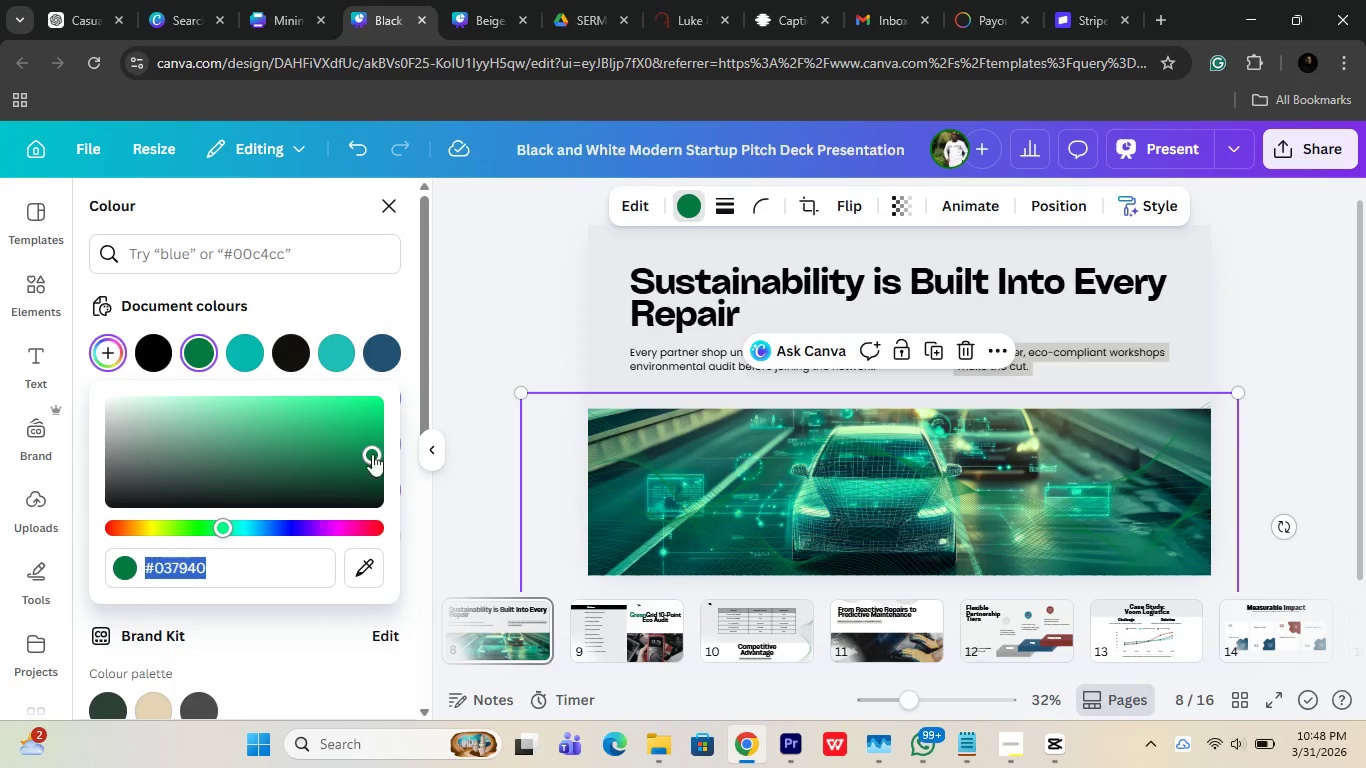 
key(Control+C)
 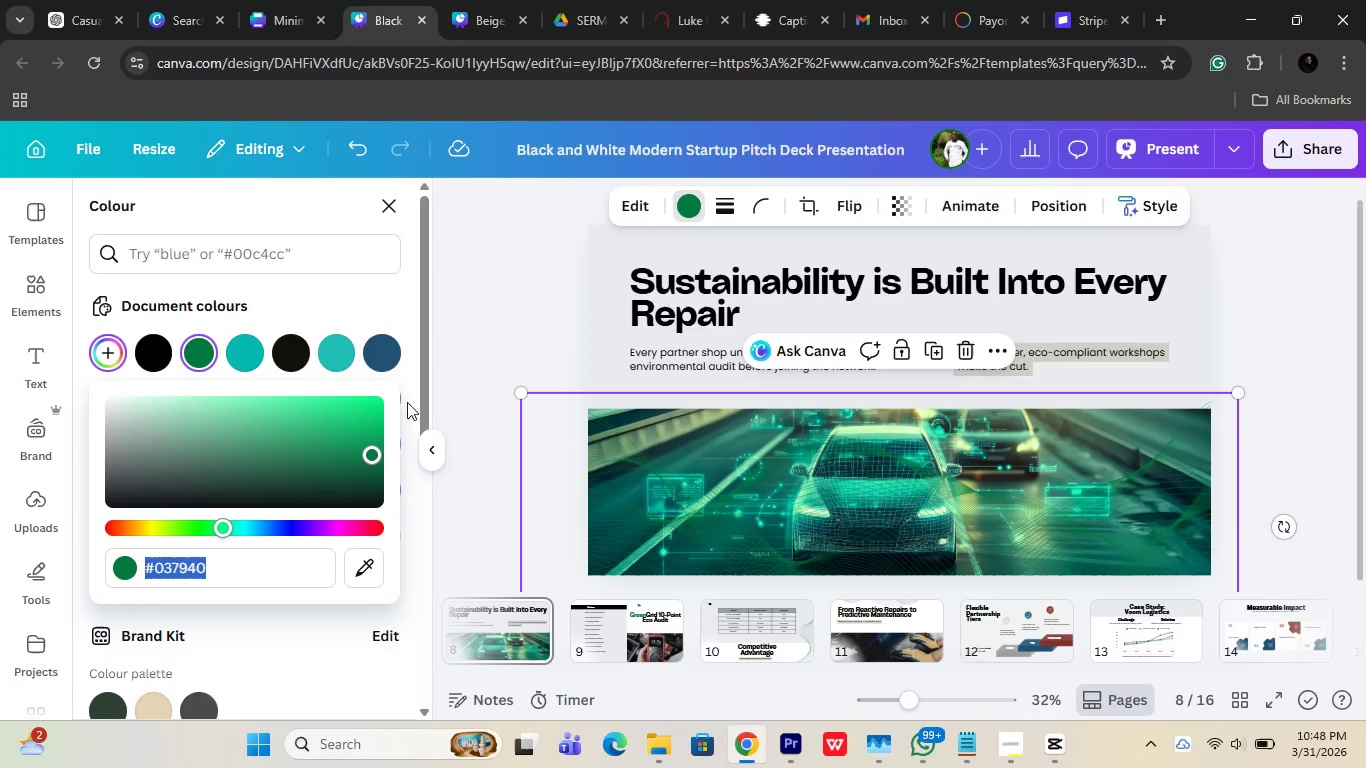 
key(Control+C)
 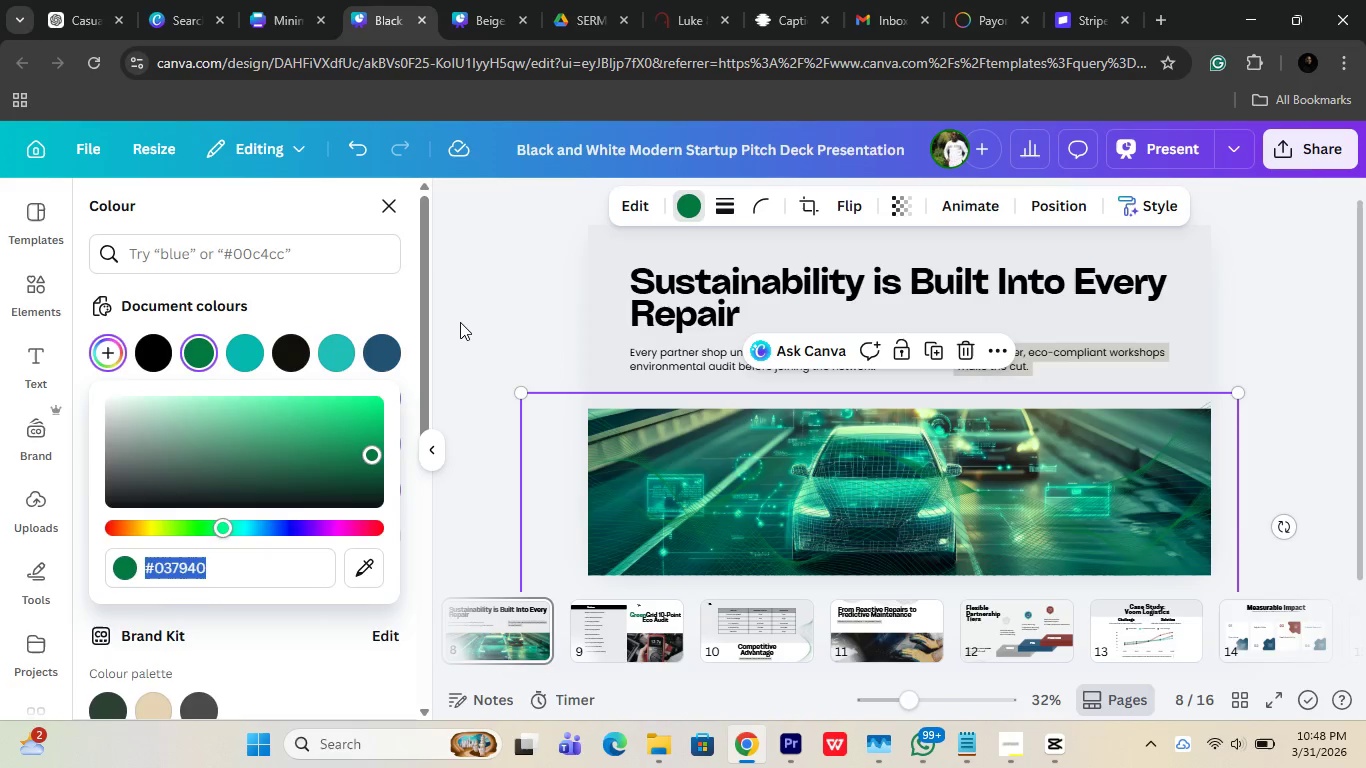 
left_click([460, 322])
 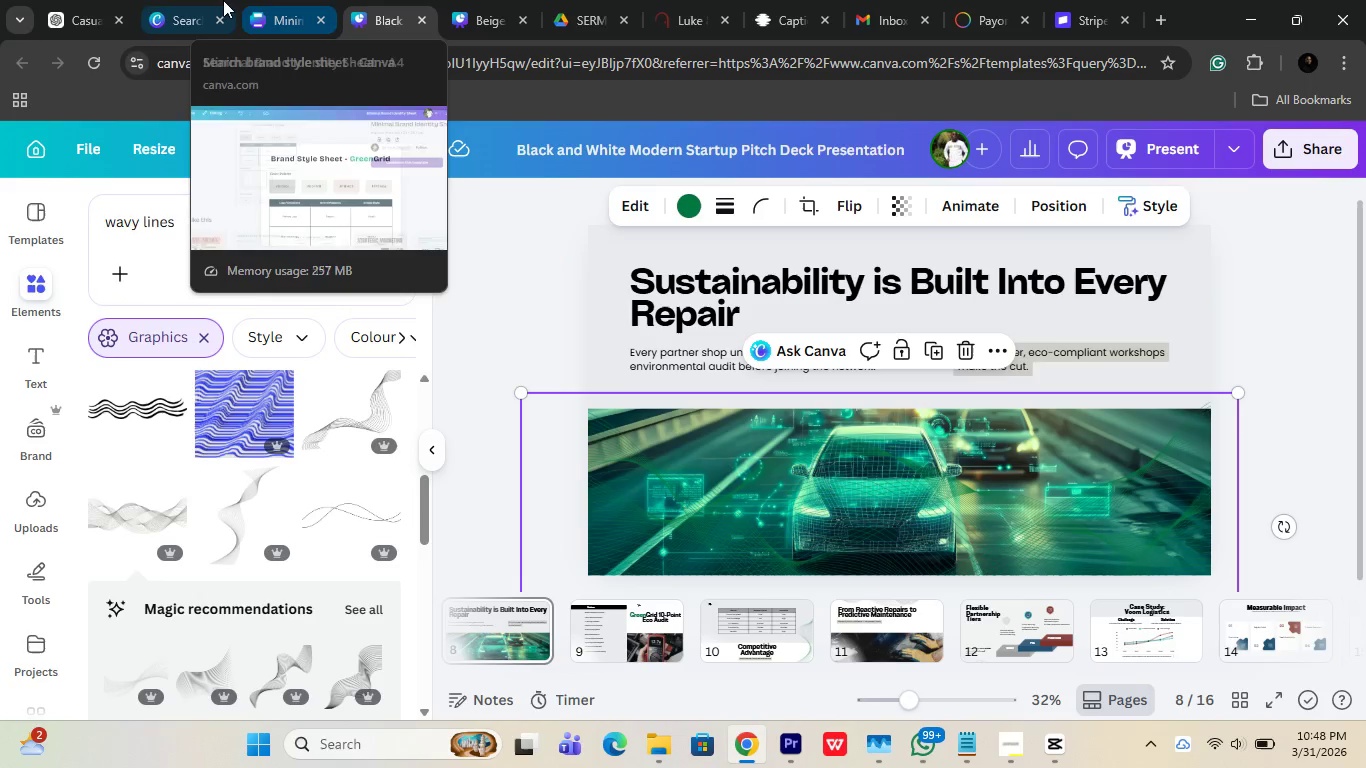 
left_click([274, 0])
 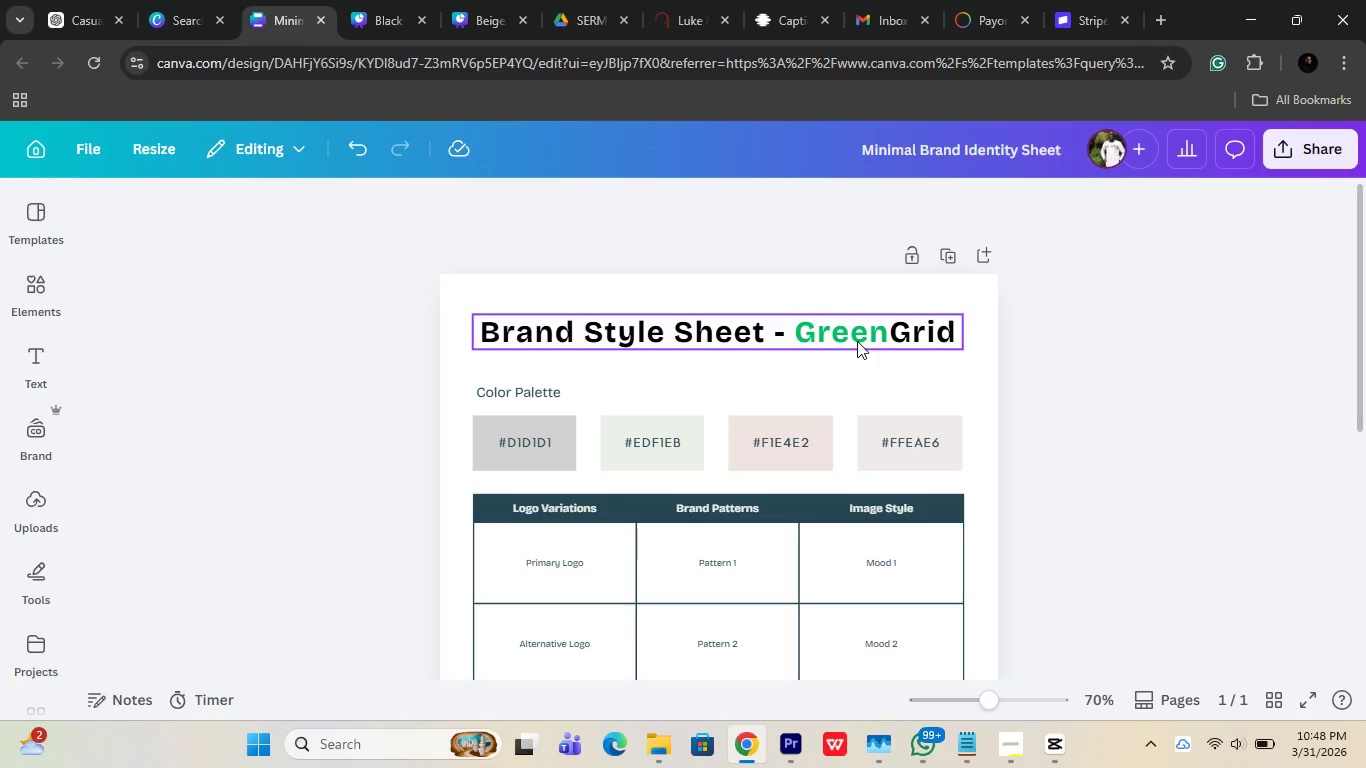 
double_click([857, 340])
 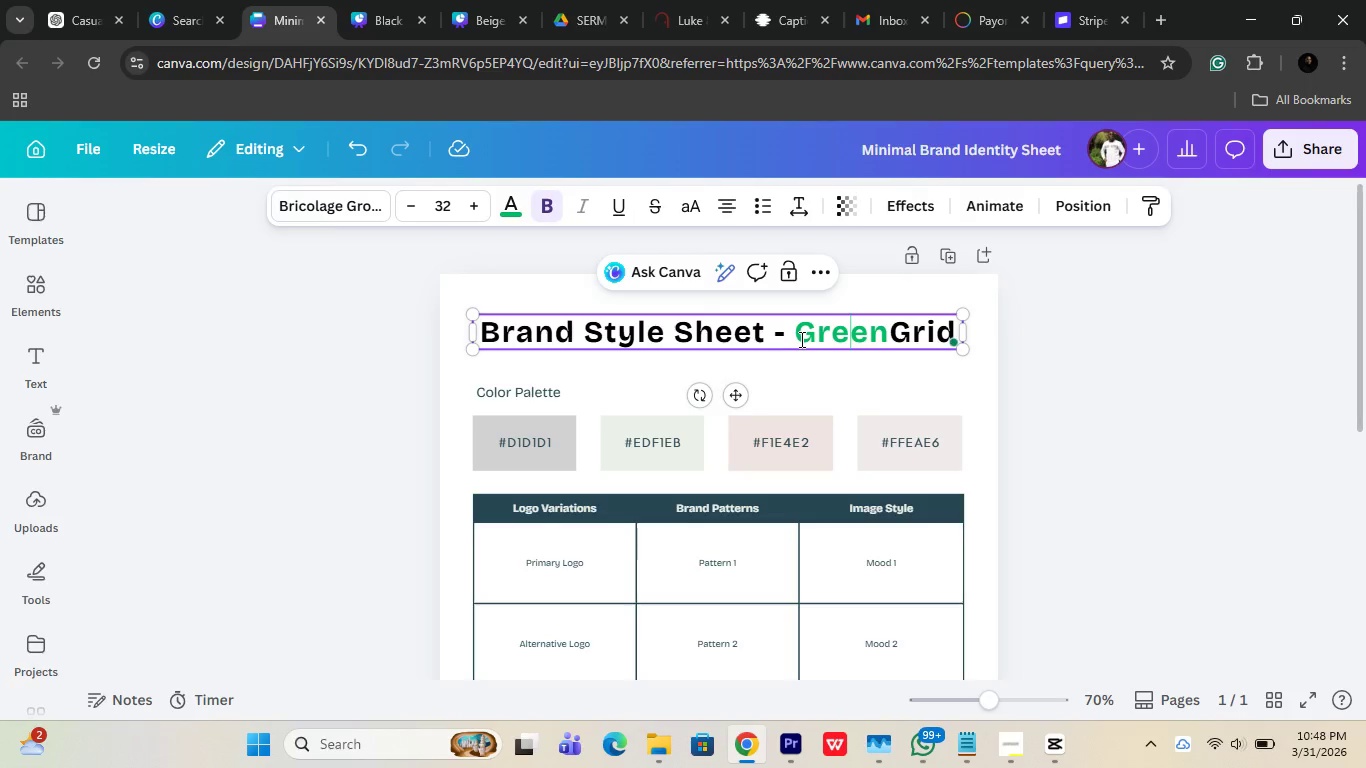 
left_click_drag(start_coordinate=[800, 339], to_coordinate=[883, 331])
 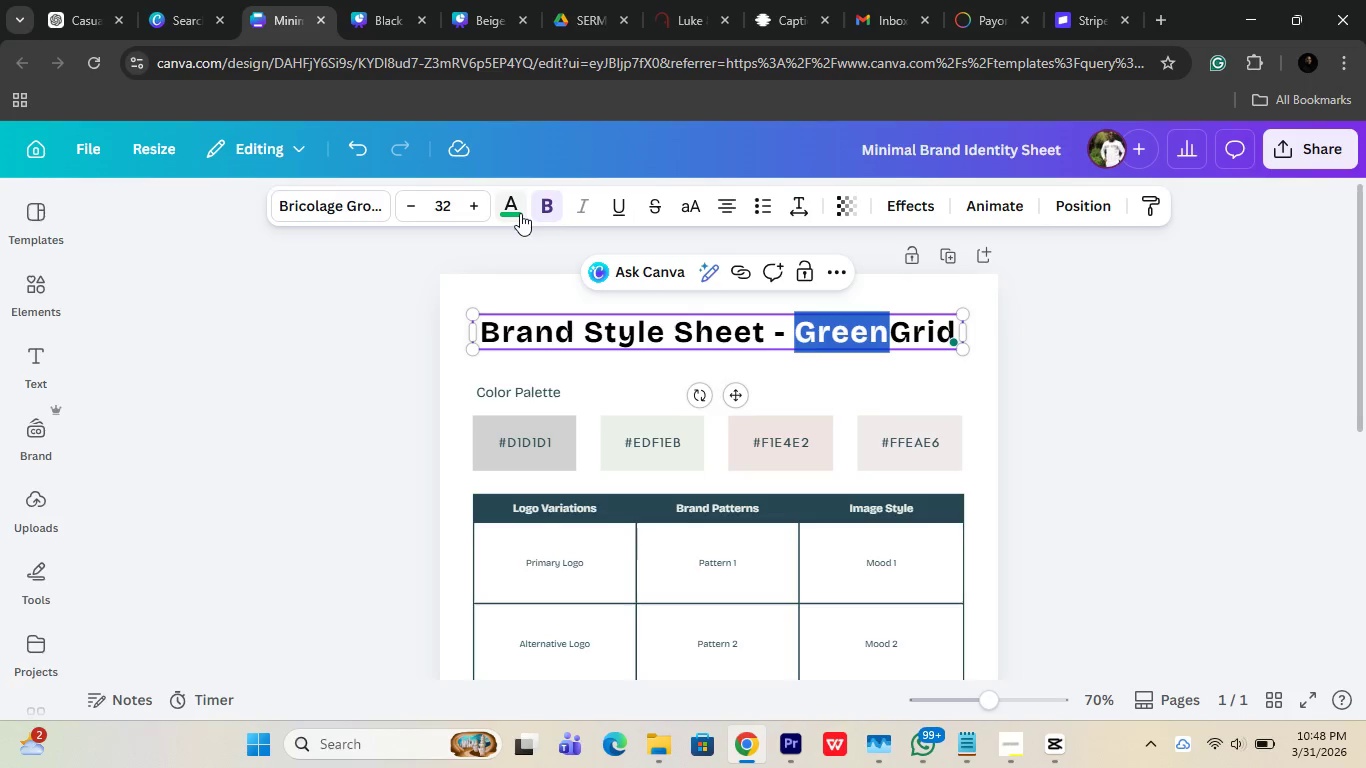 
left_click([520, 213])
 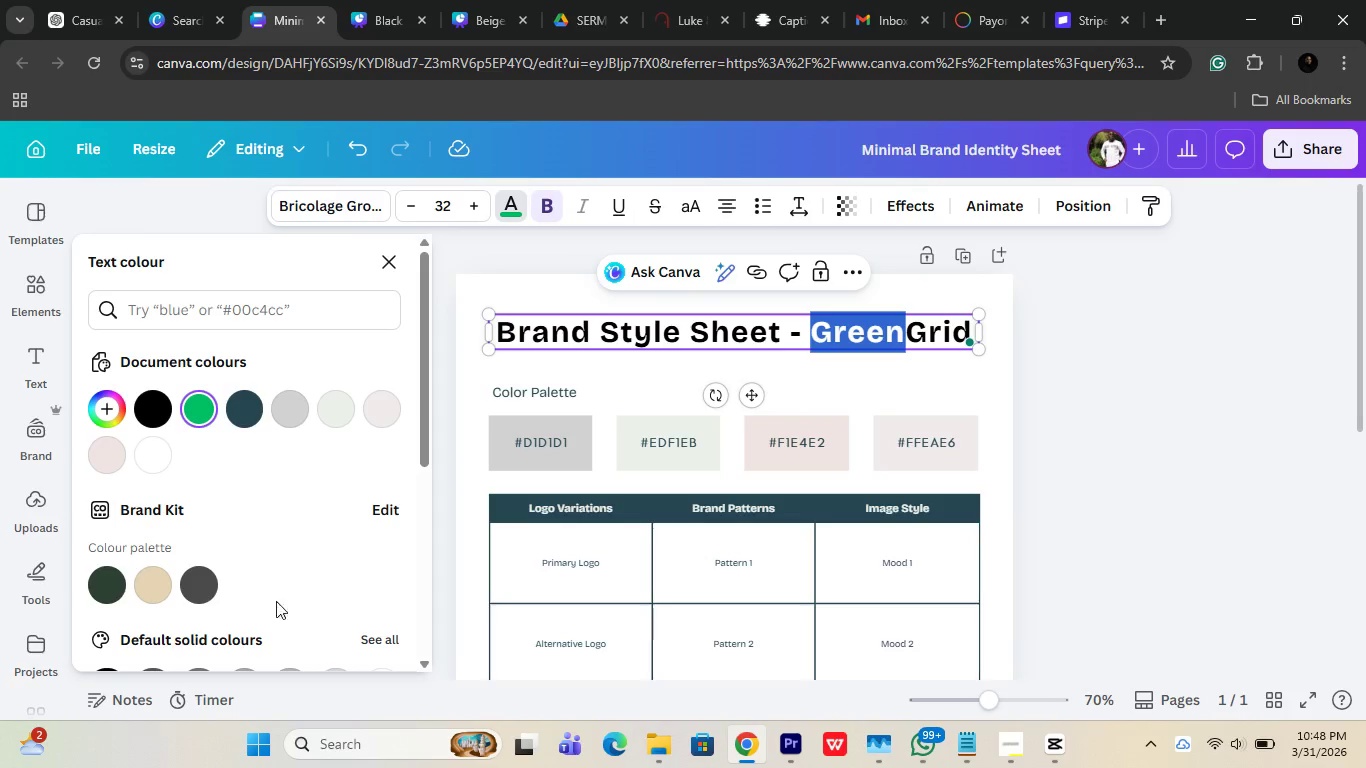 
left_click([89, 400])
 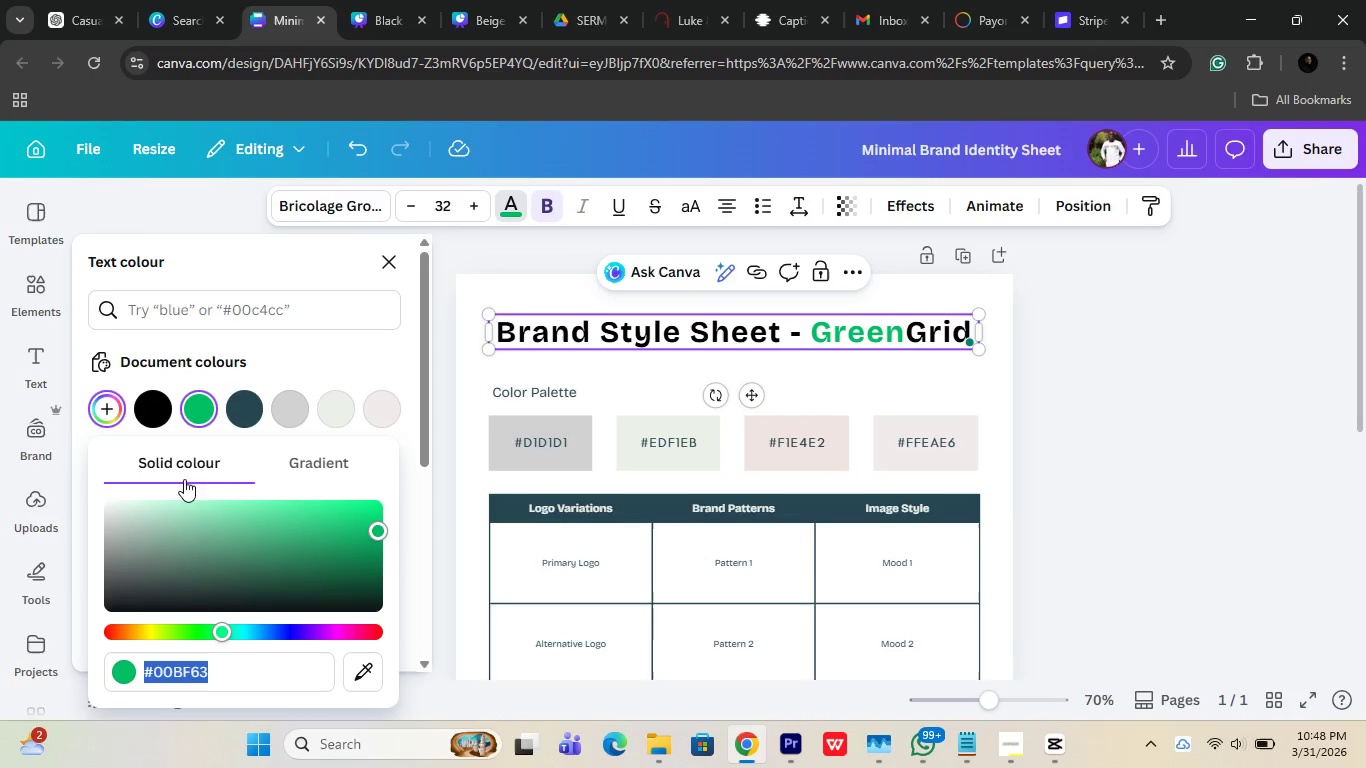 
scroll: coordinate [197, 459], scroll_direction: up, amount: 1.0
 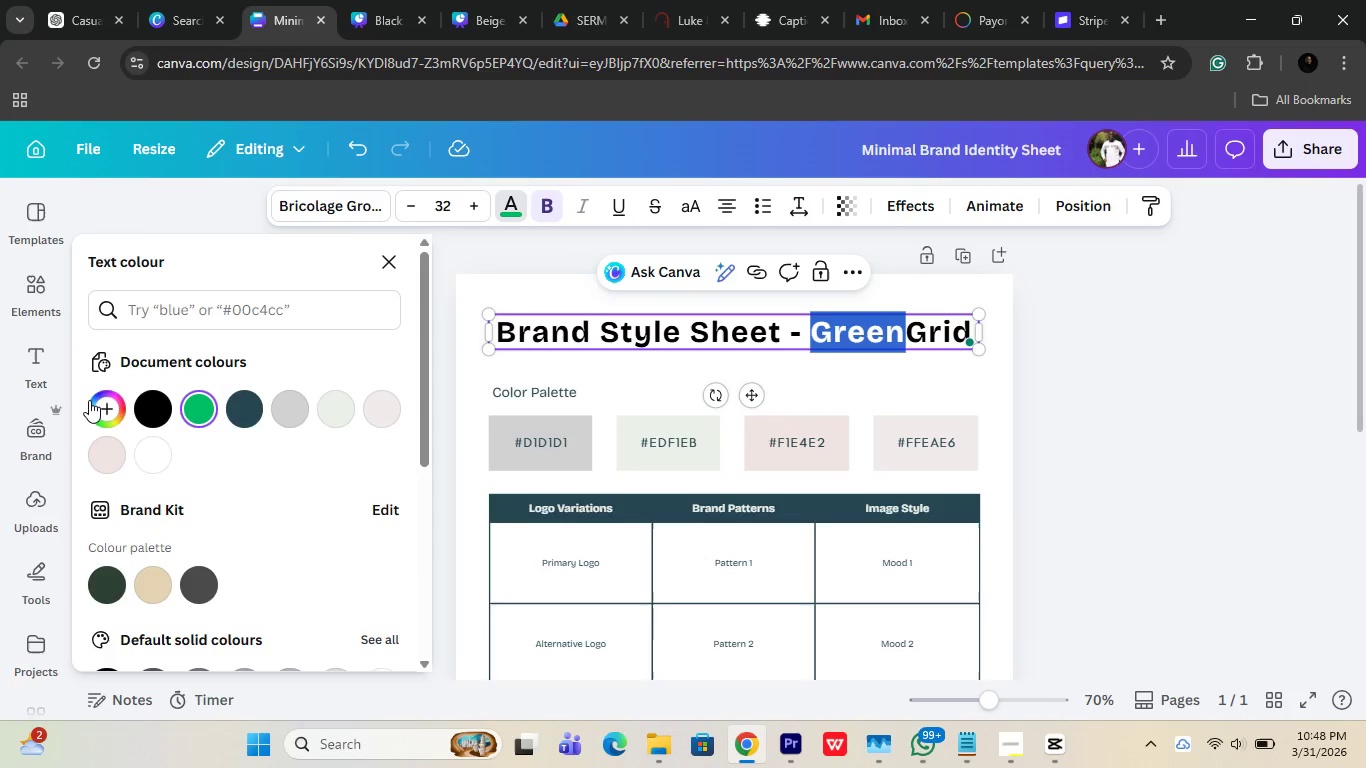 
key(Control+V)
 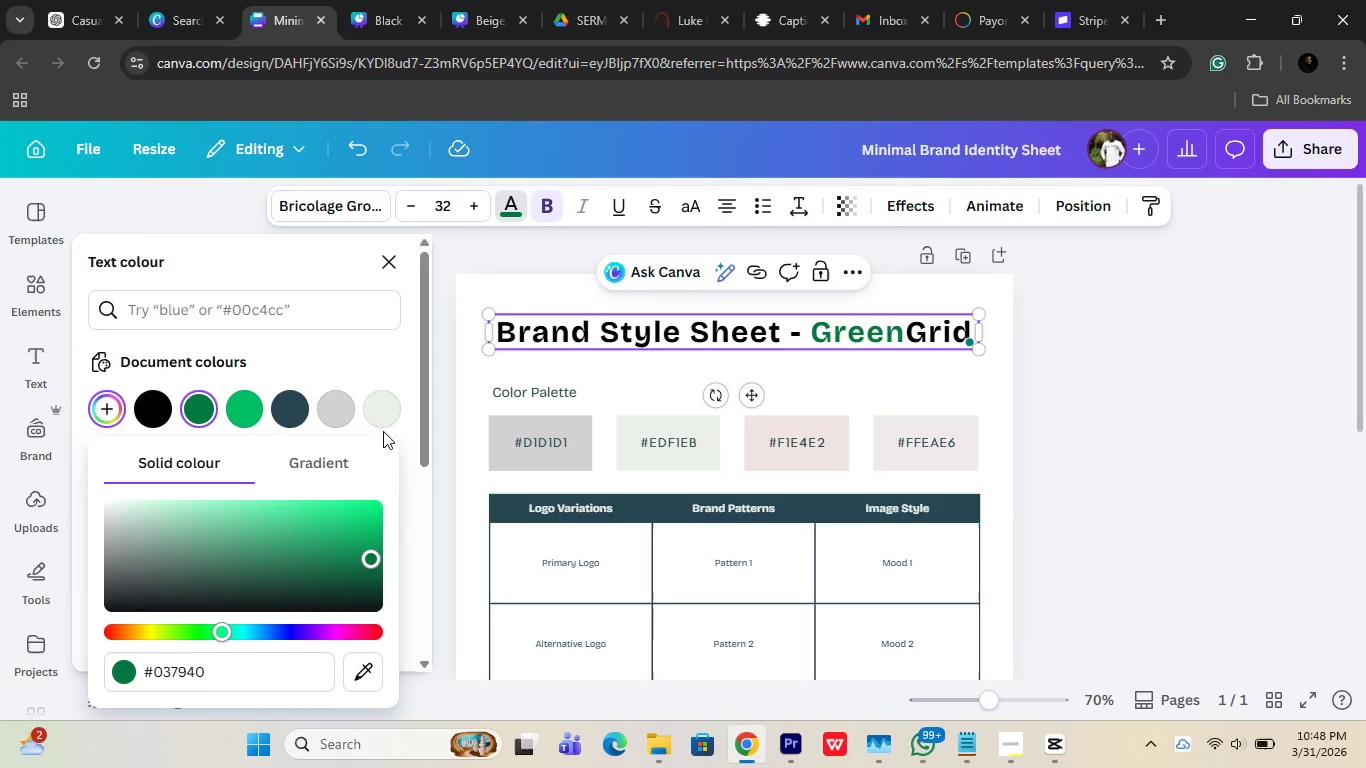 
left_click([384, 342])
 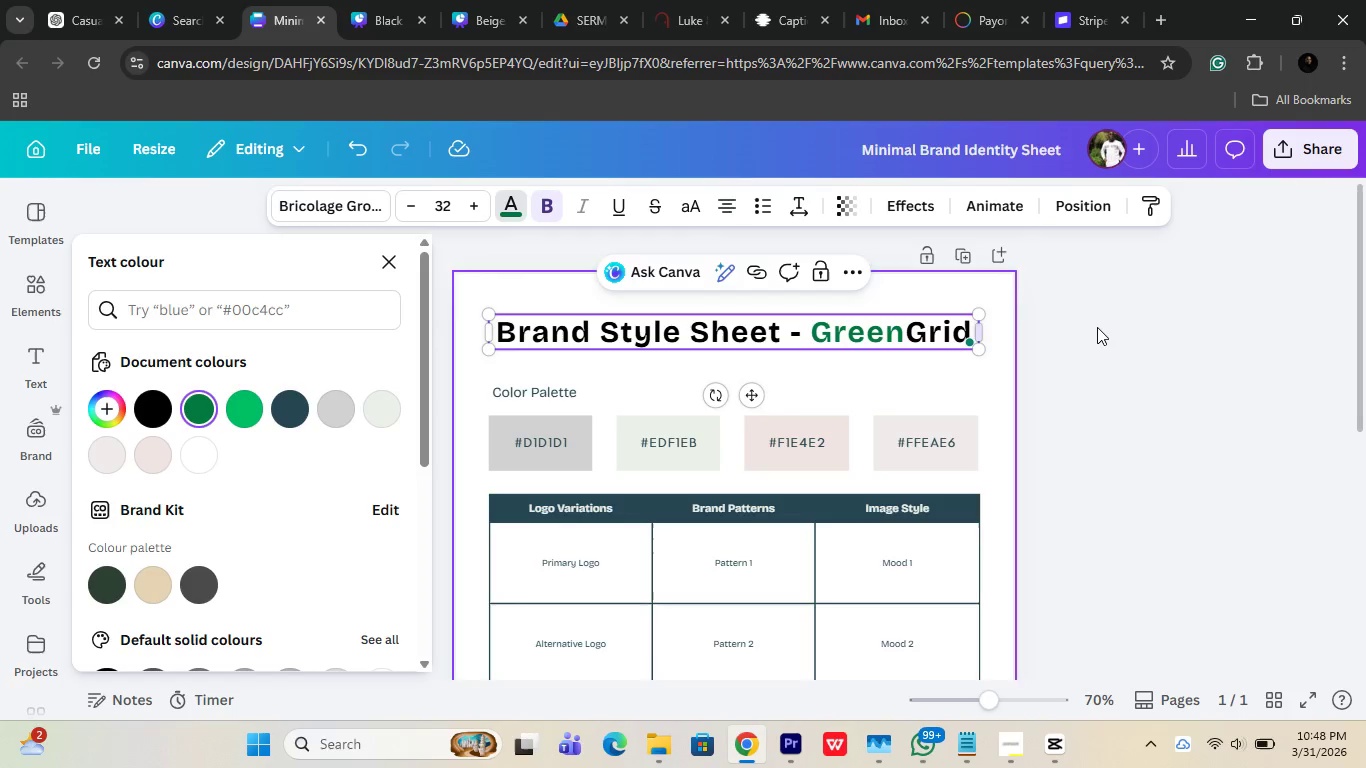 
left_click([1100, 327])
 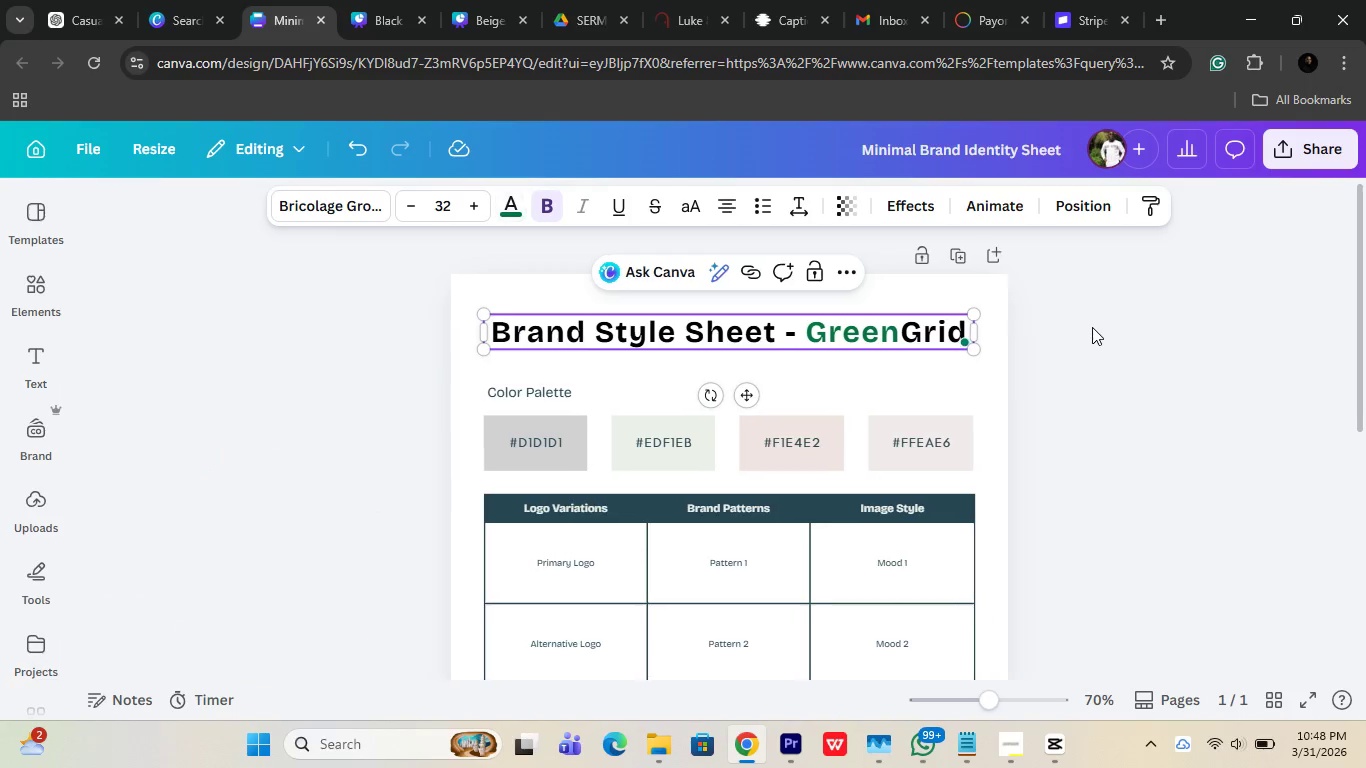 
left_click([1092, 327])
 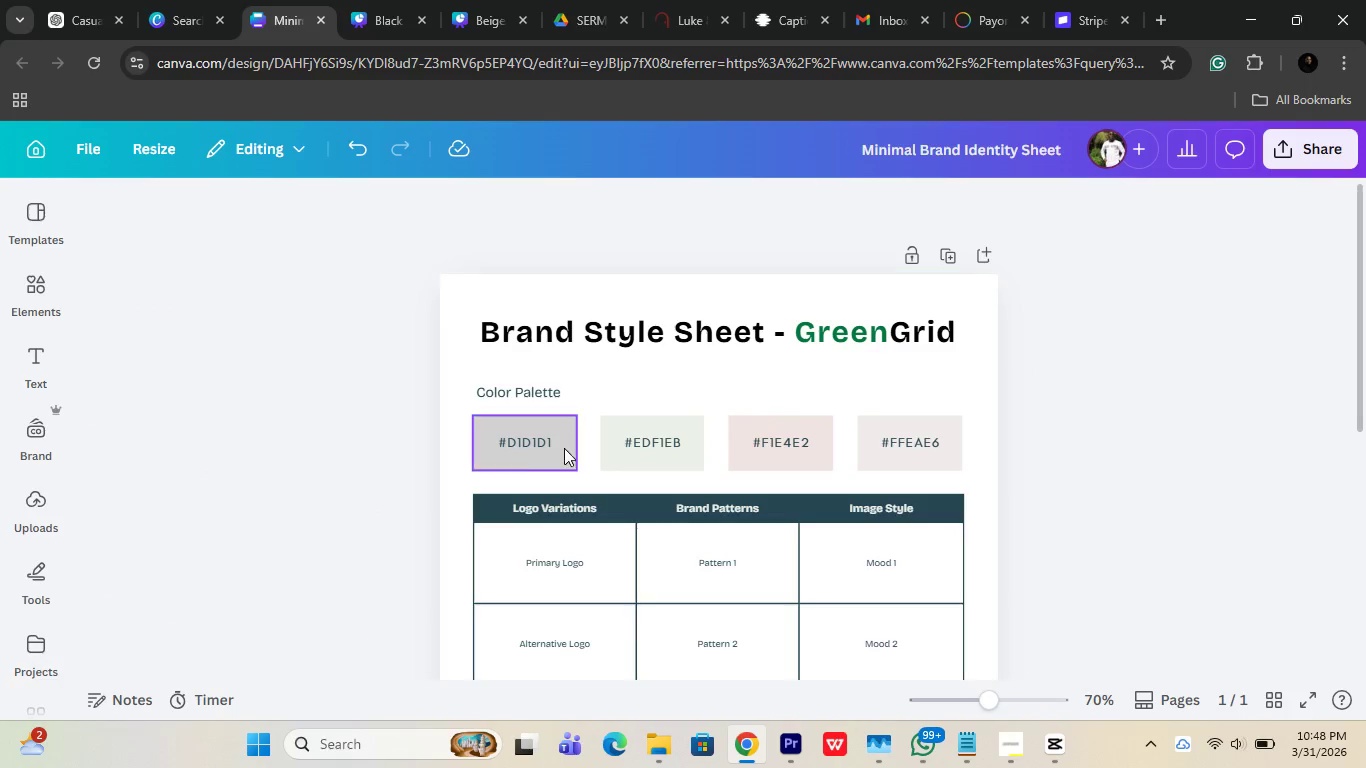 
double_click([538, 443])
 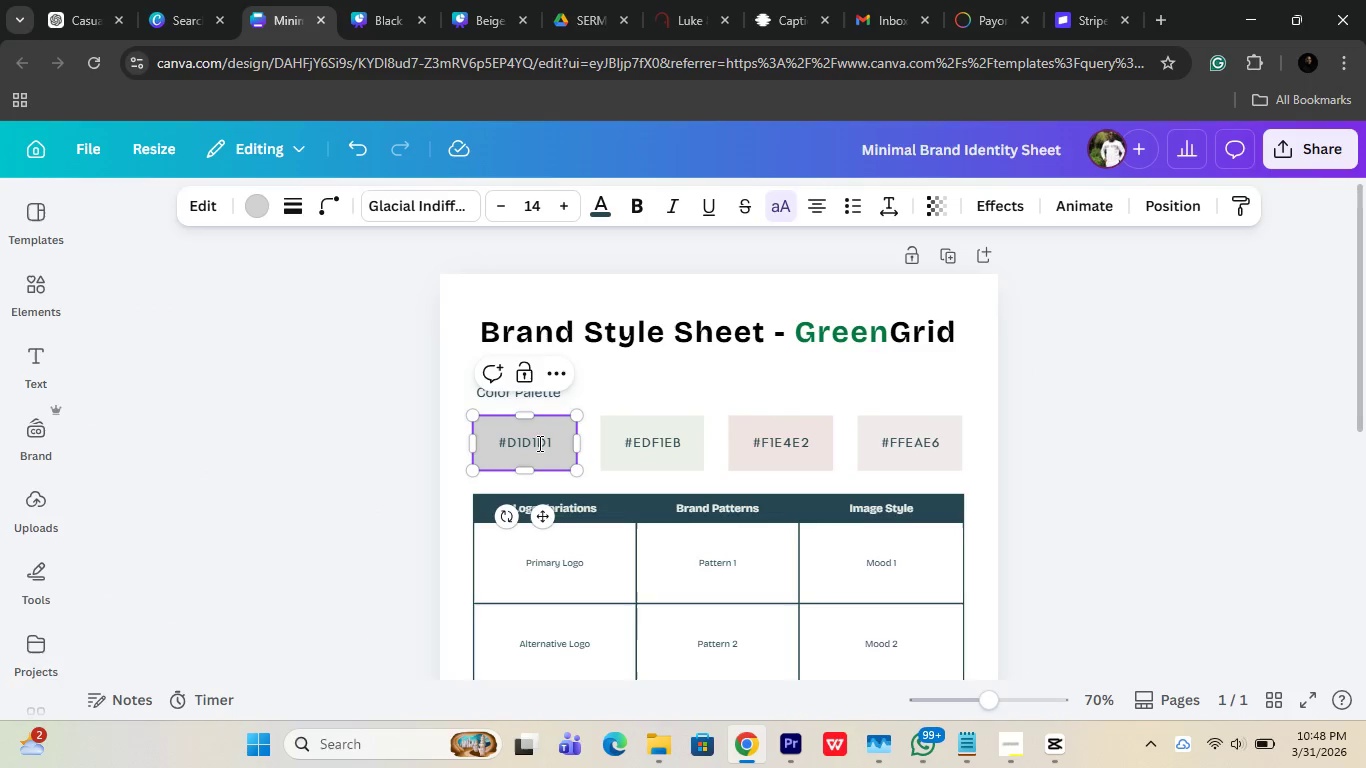 
key(A)
 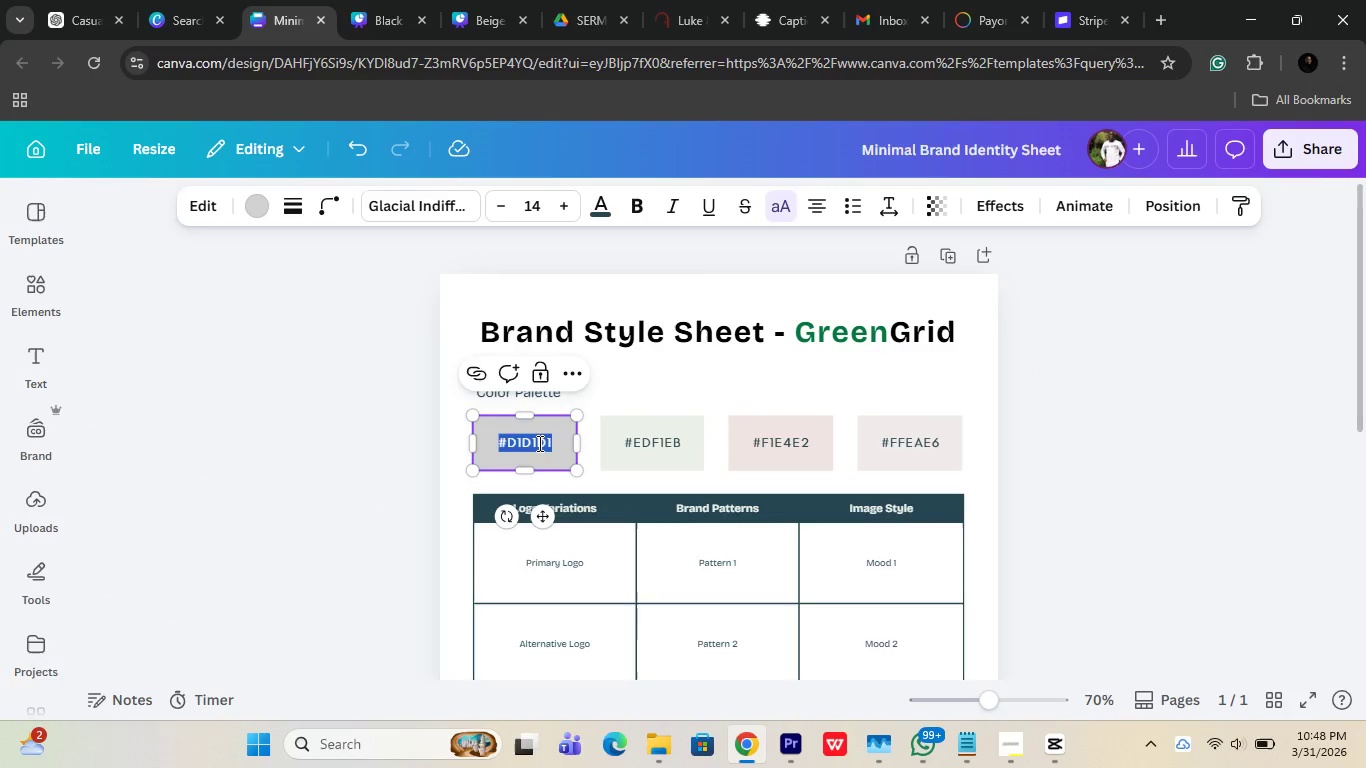 
hold_key(key=V, duration=19.38)
 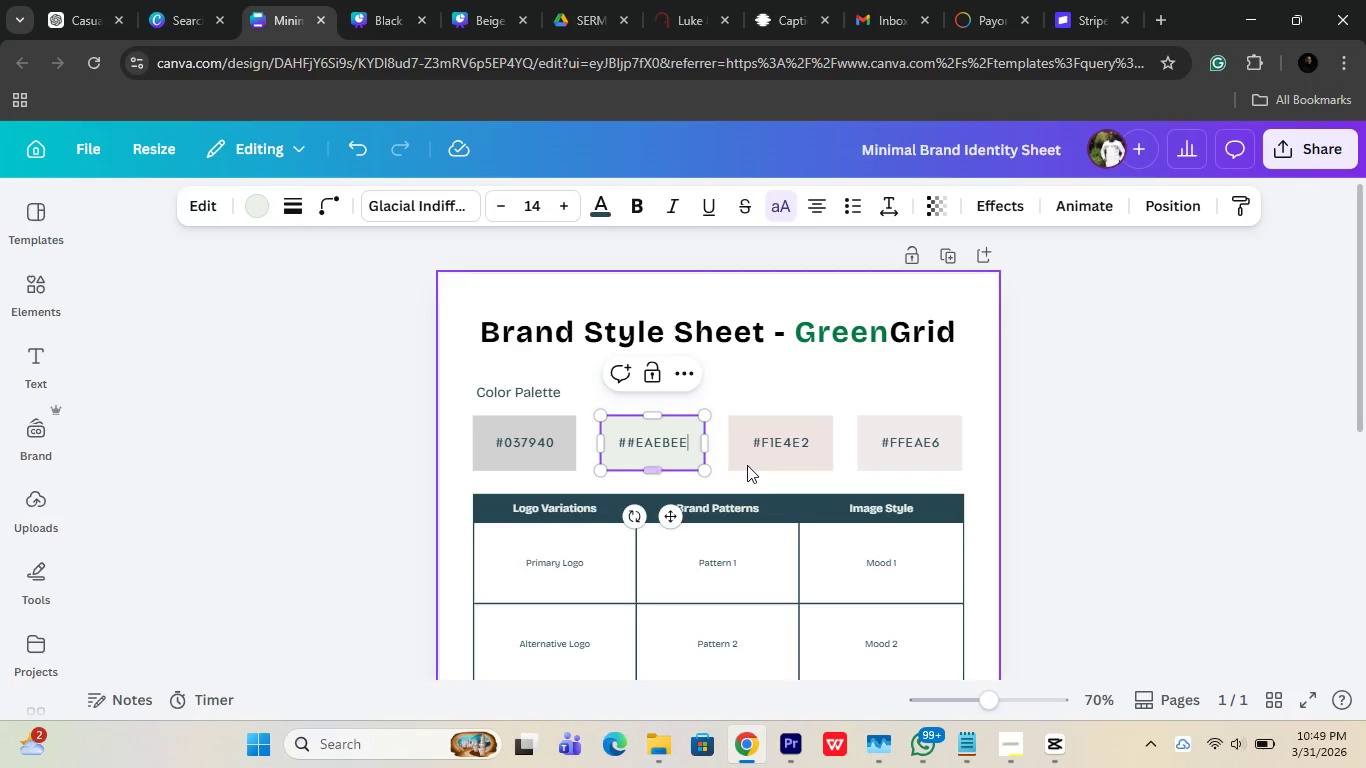 
left_click([419, 429])
 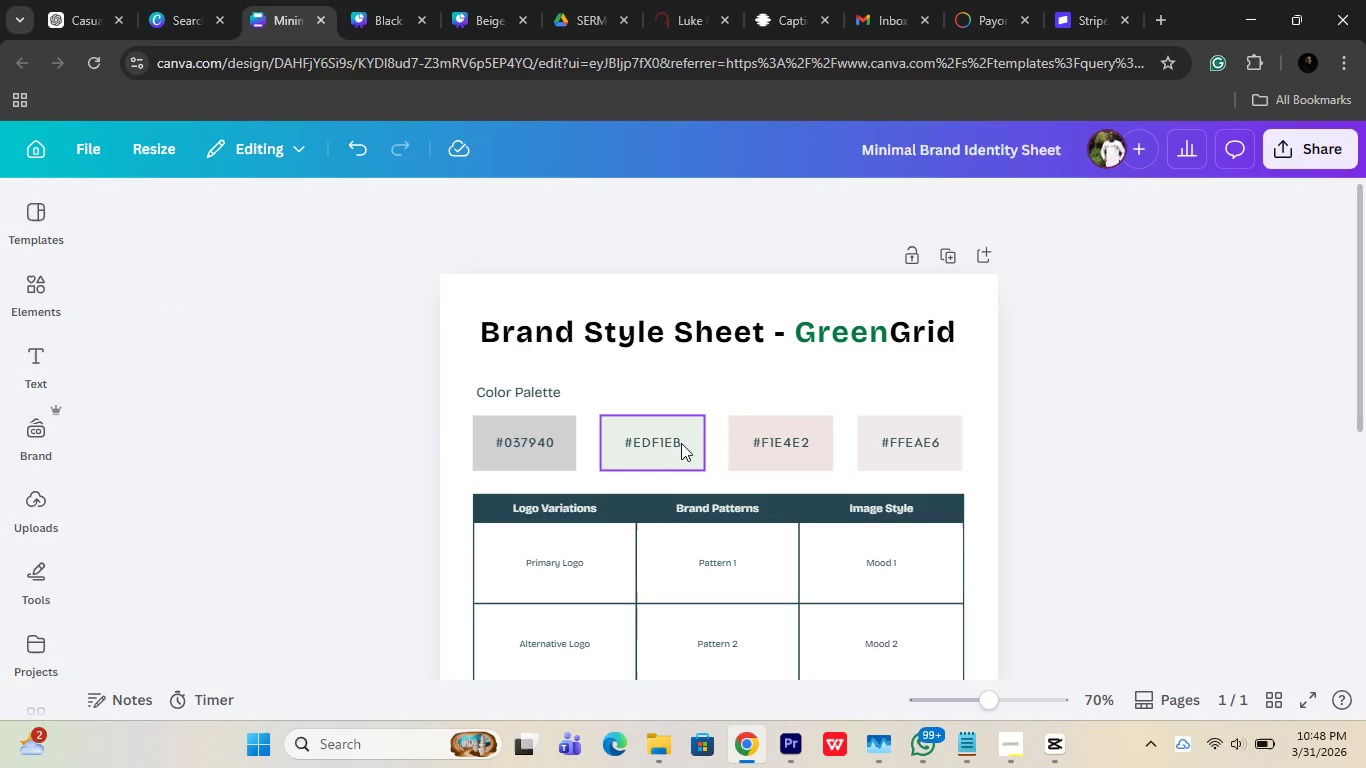 
left_click([677, 442])
 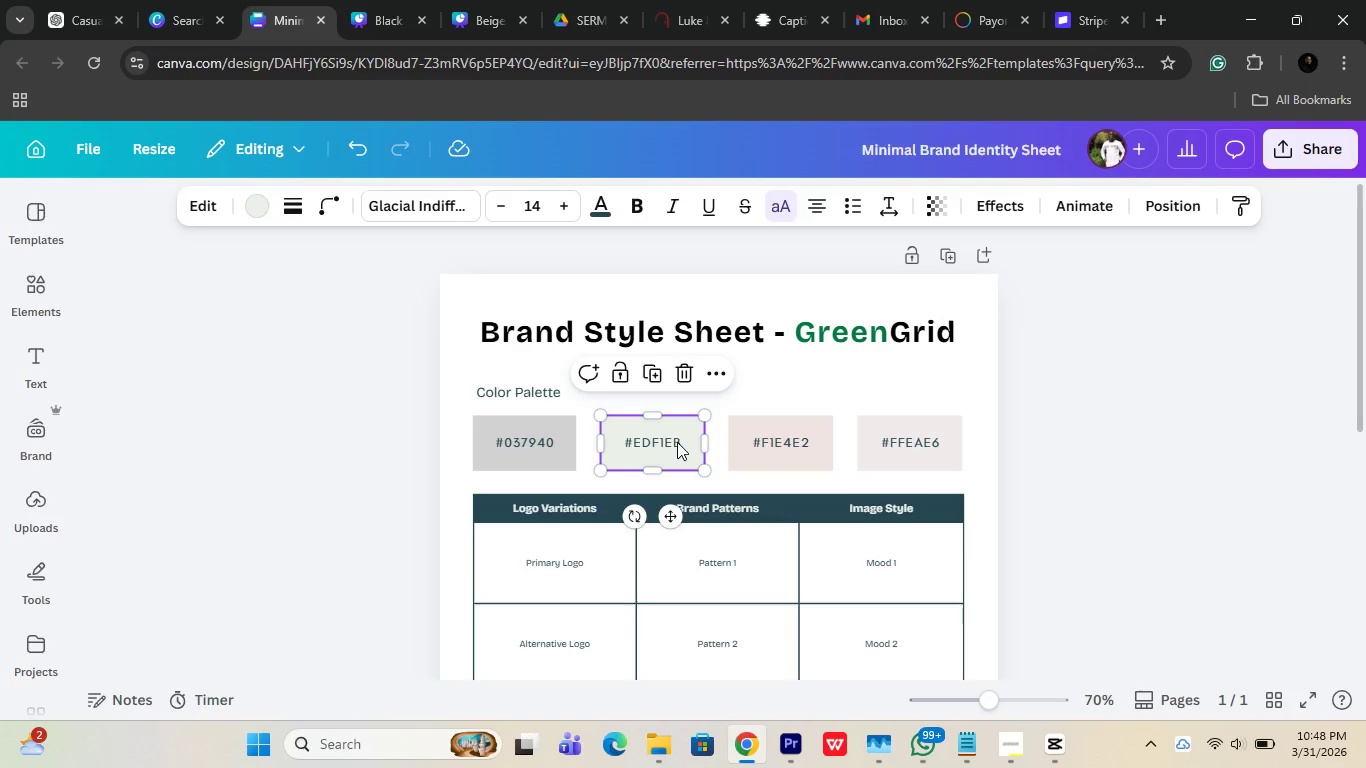 
double_click([677, 442])
 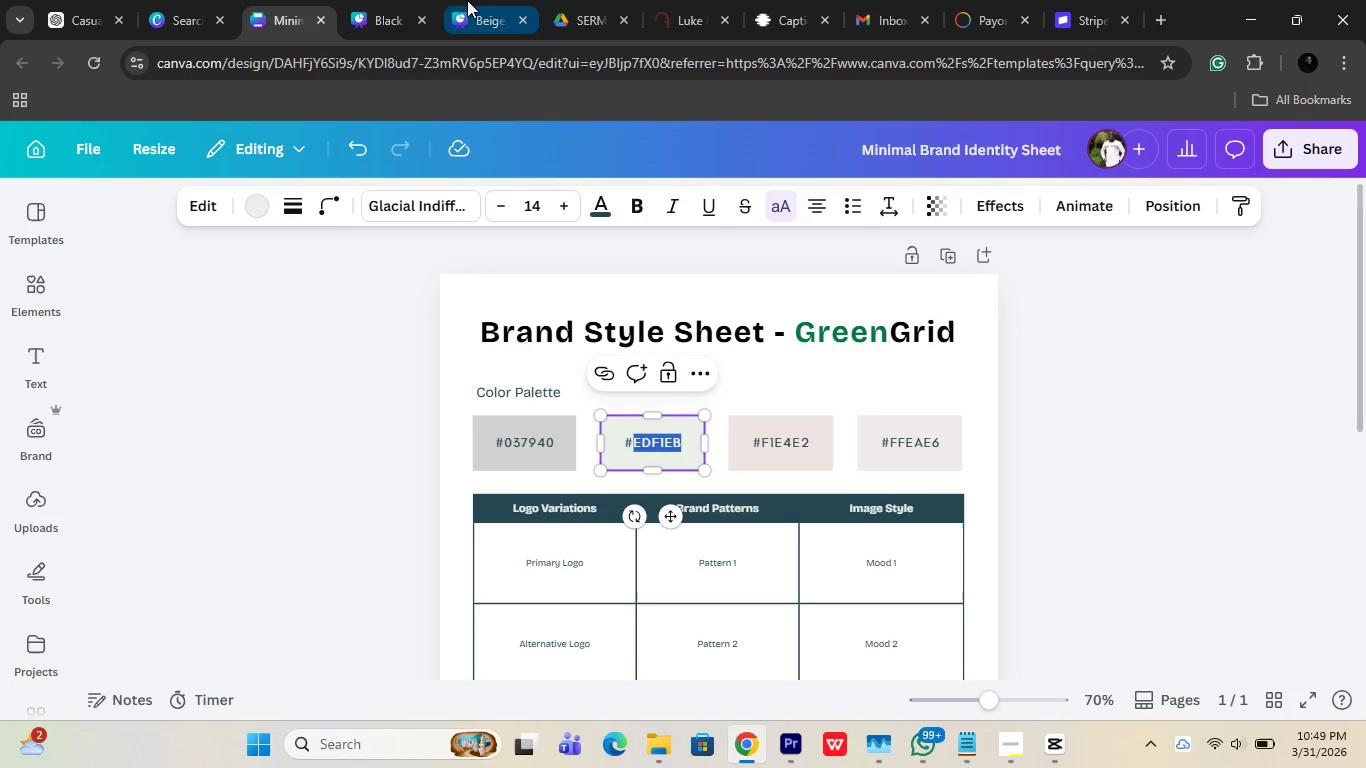 
left_click([280, 0])
 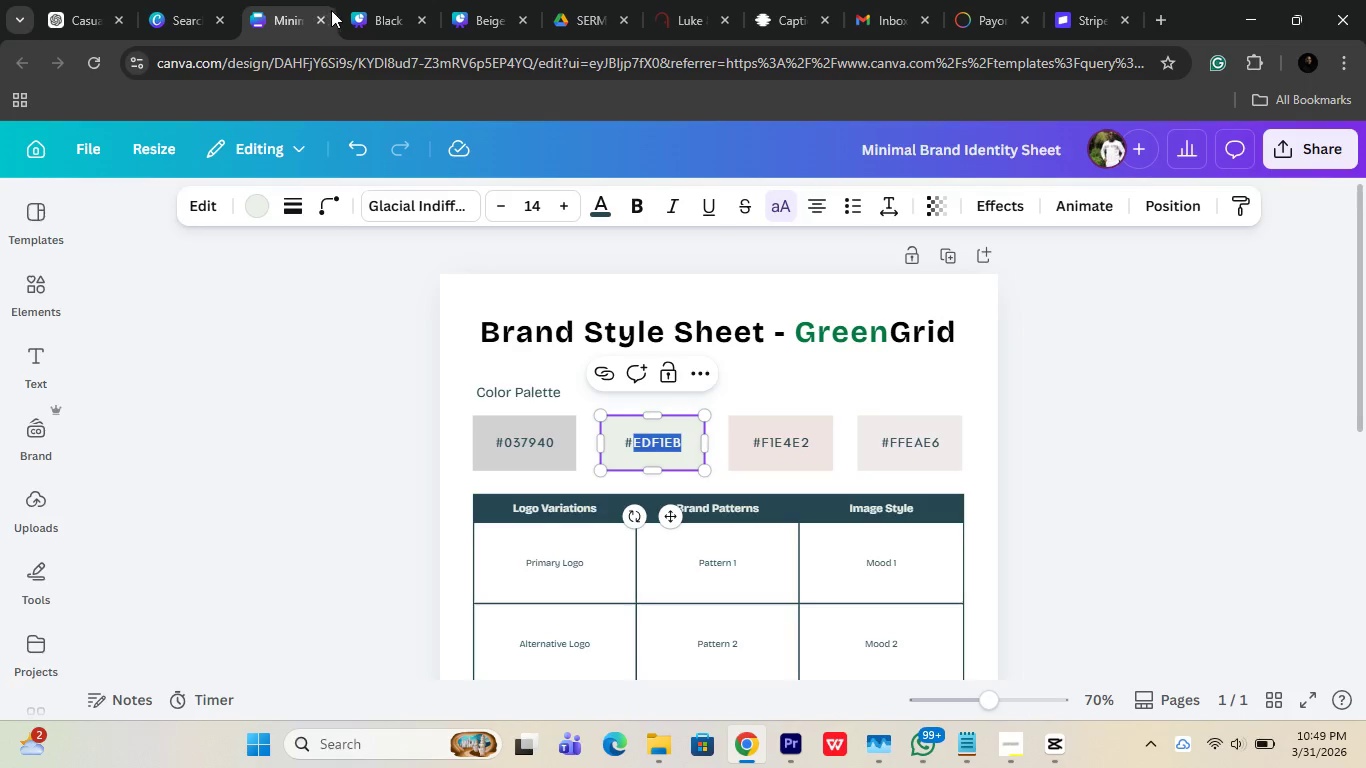 
left_click([342, 8])
 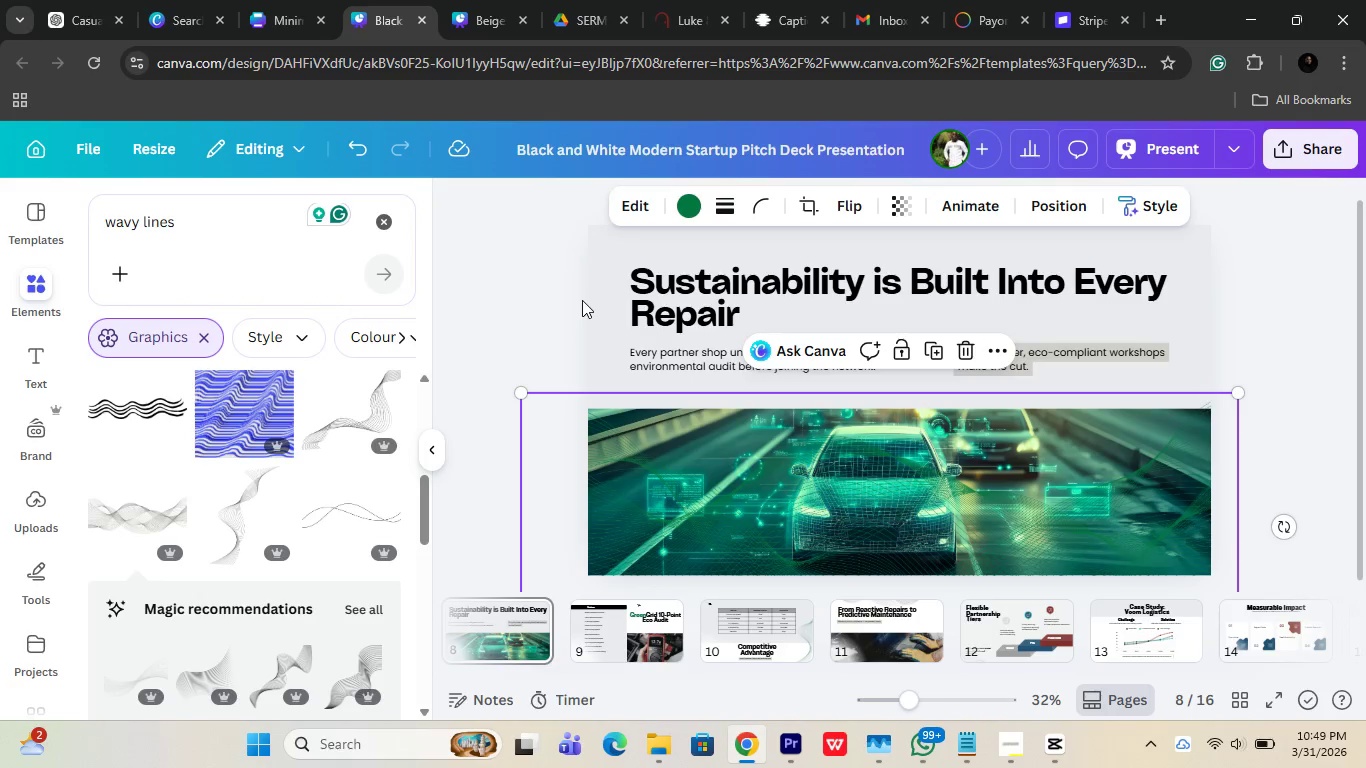 
left_click([590, 306])
 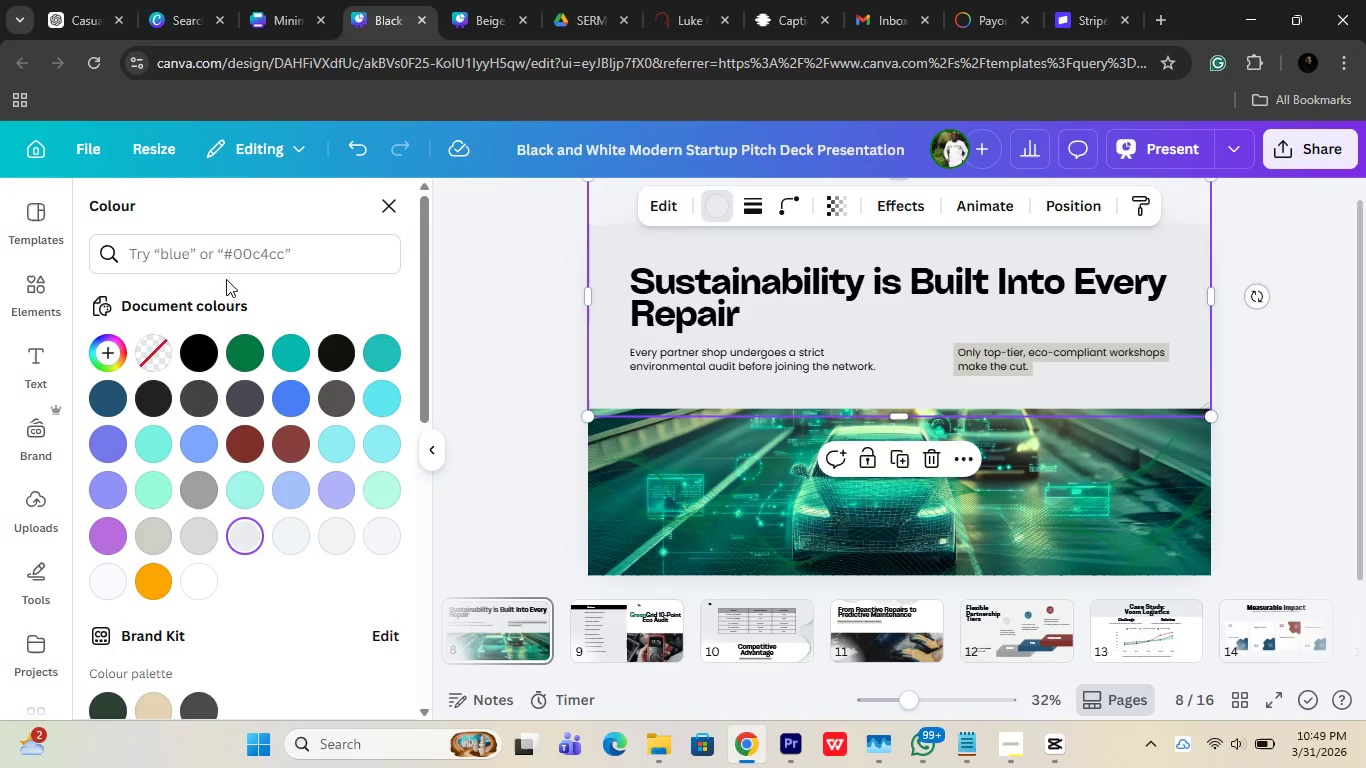 
left_click([249, 528])
 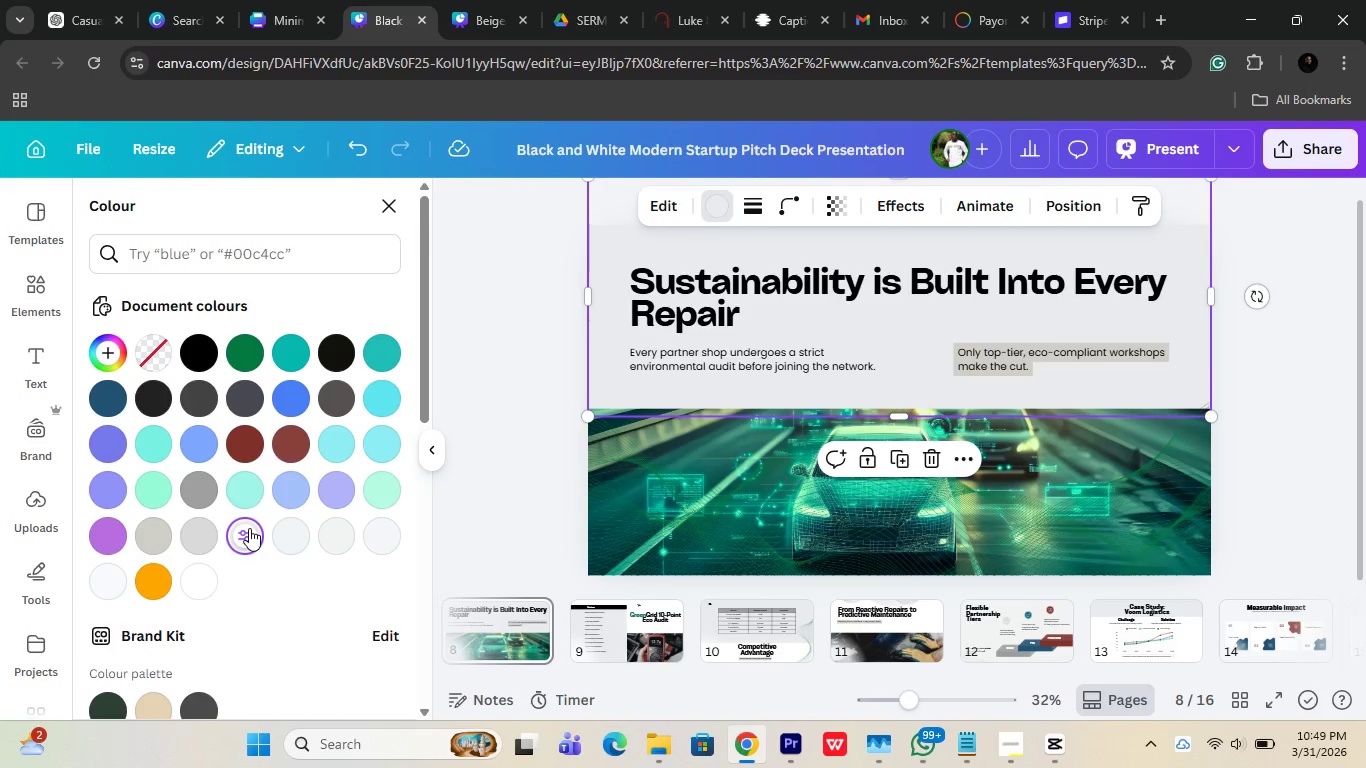 
hold_key(key=ControlLeft, duration=1.67)
left_click([248, 528])
 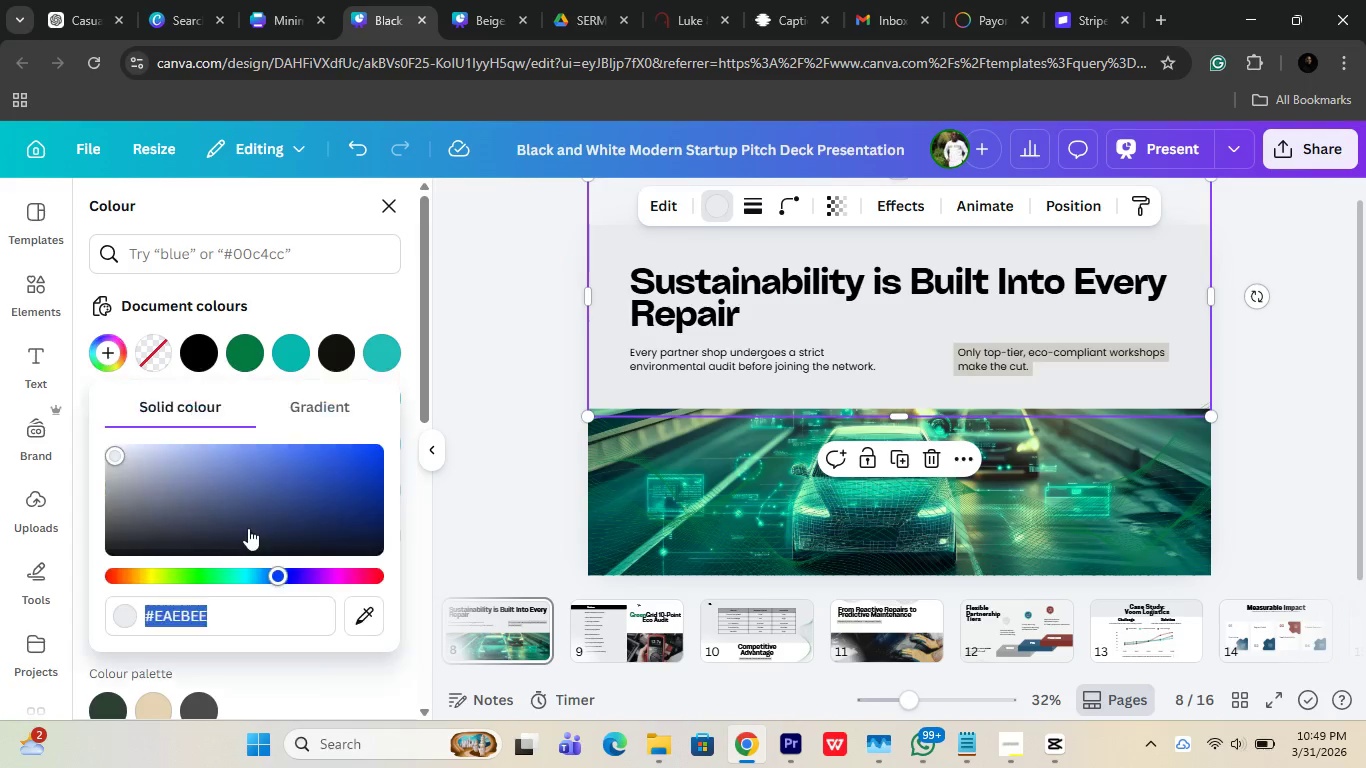 
key(Control+C)
 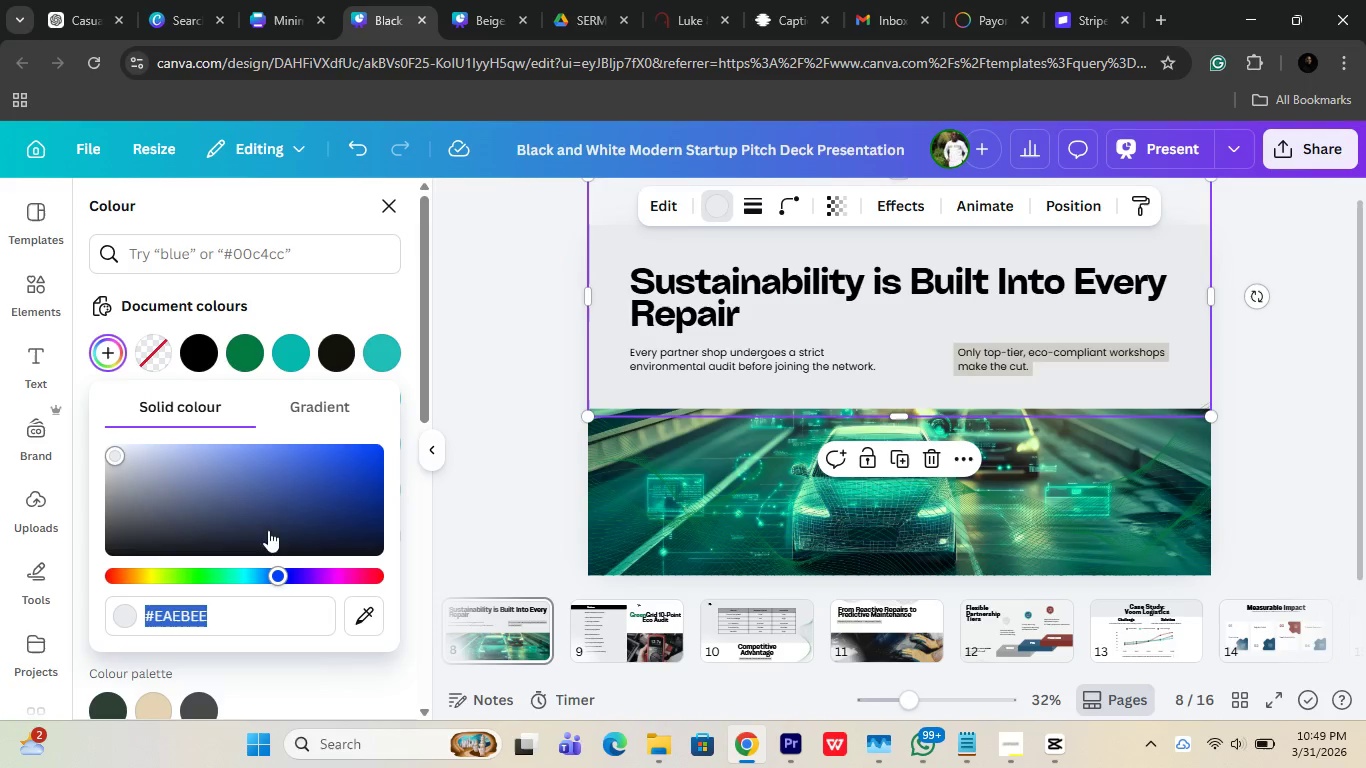 
key(Control+C)
 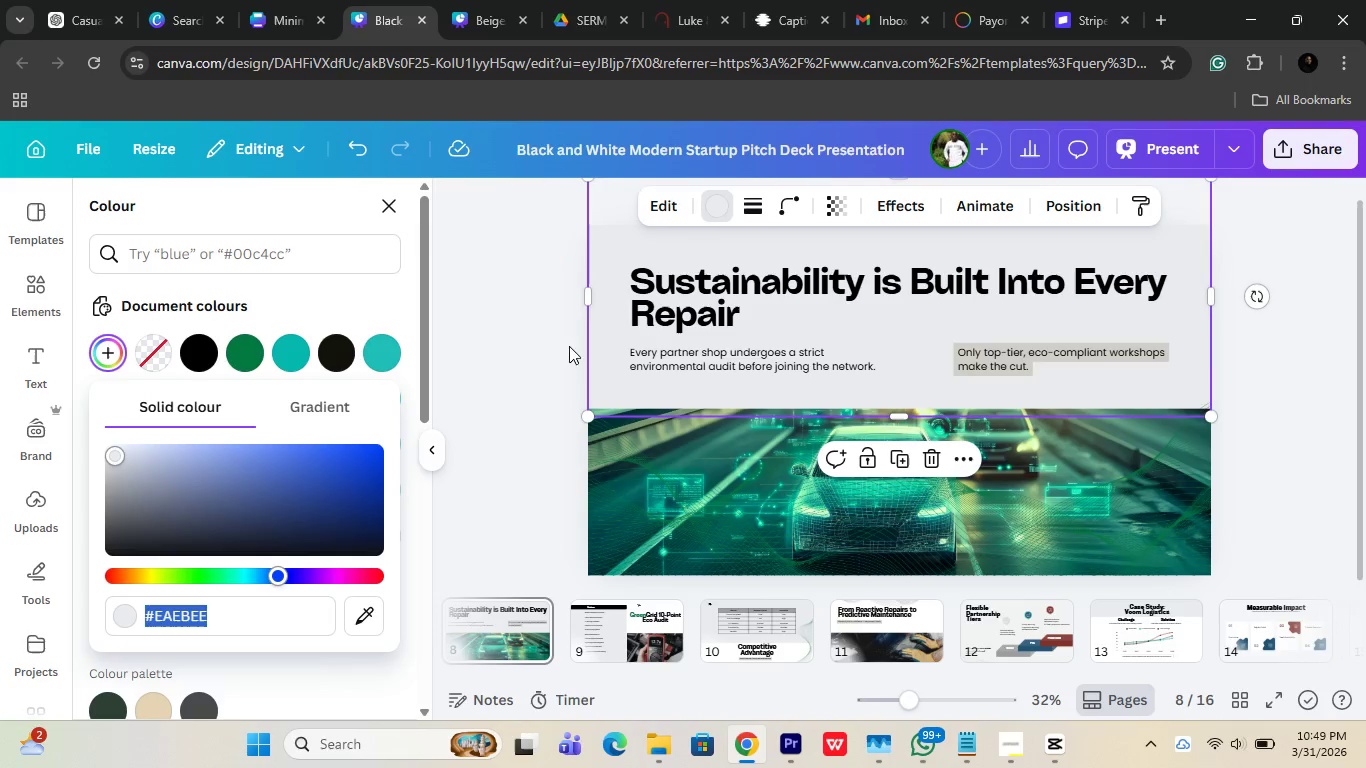 
key(Control+C)
 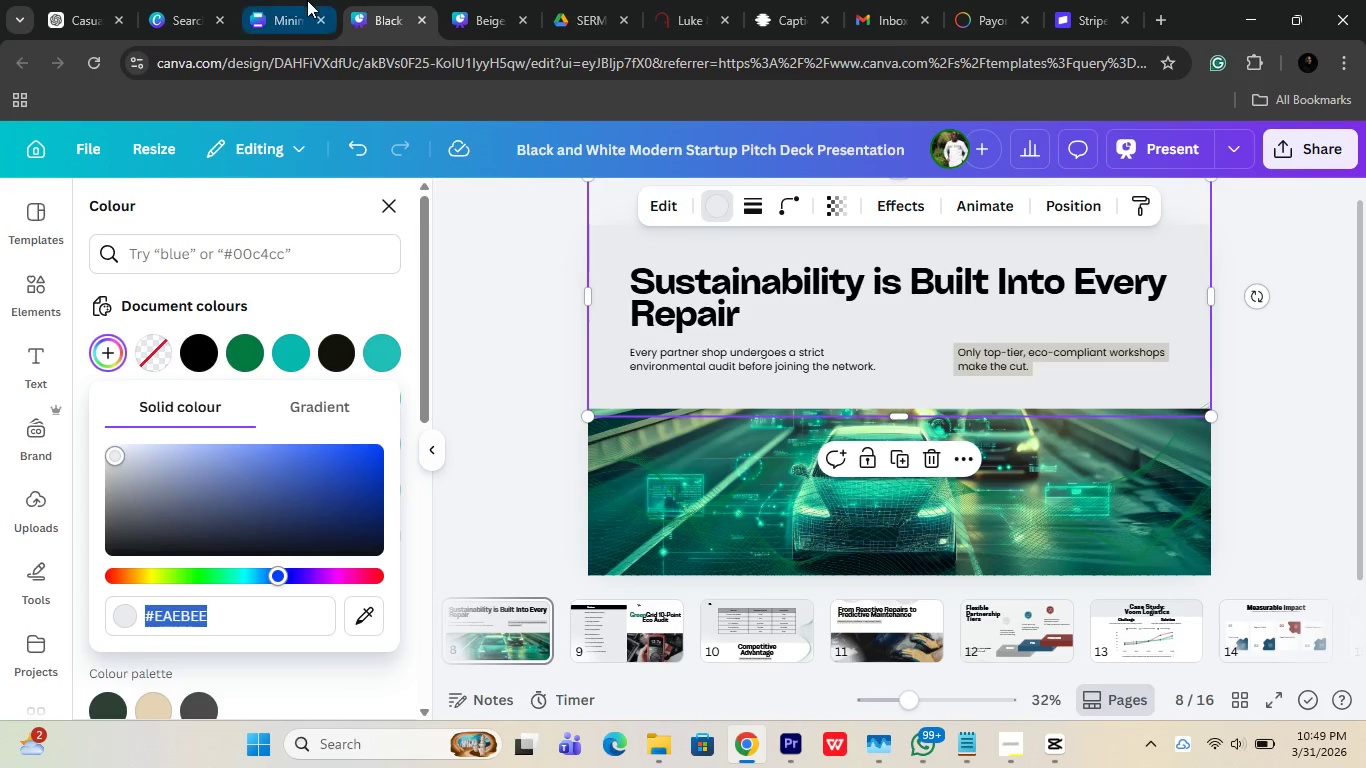 
left_click([296, 0])
 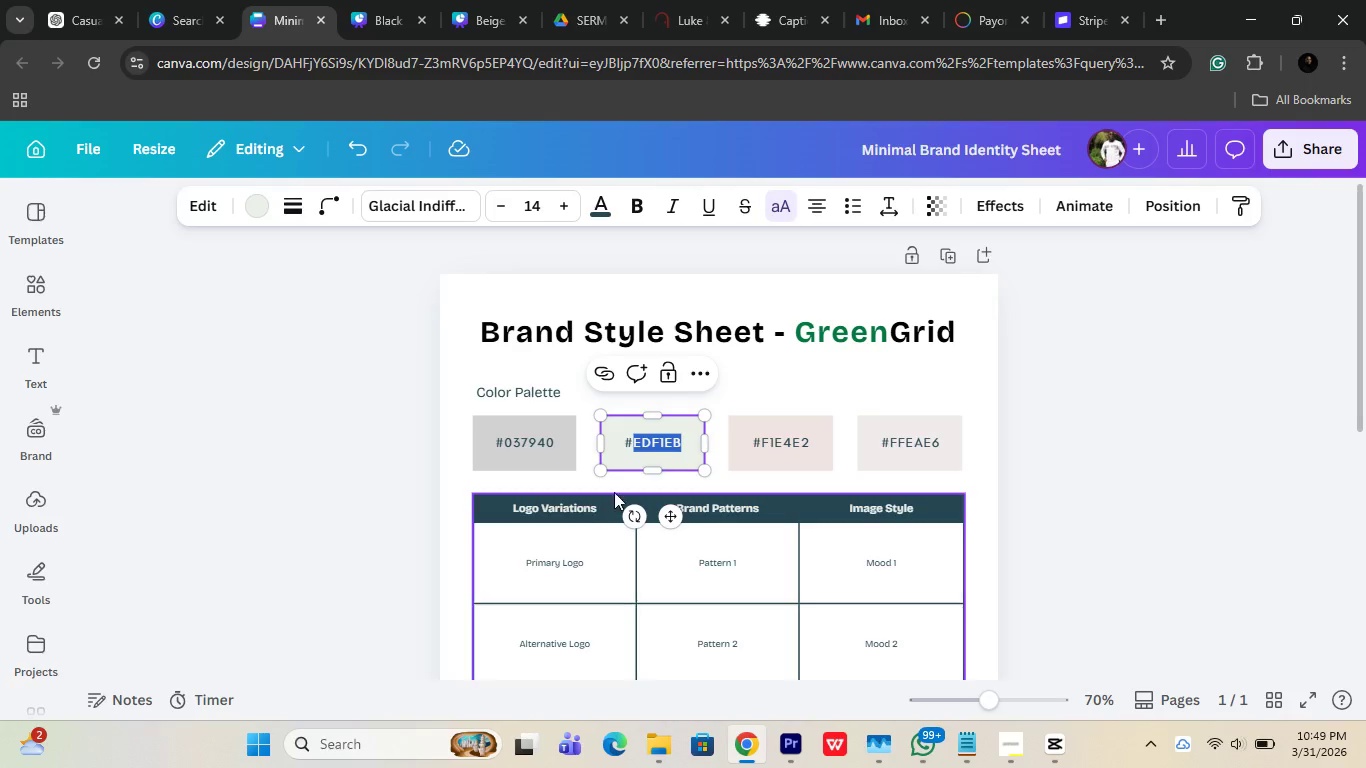 
hold_key(key=ControlLeft, duration=0.45)
 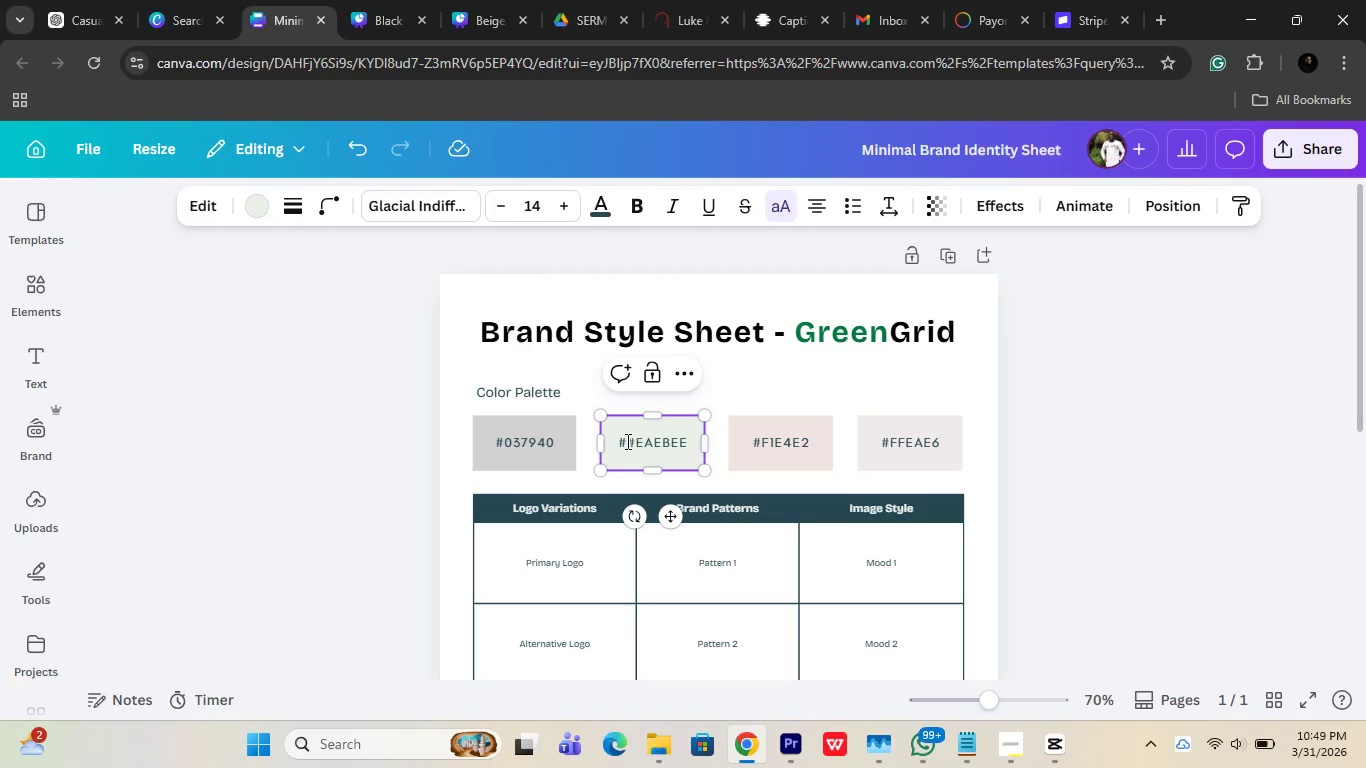 
left_click([626, 441])
 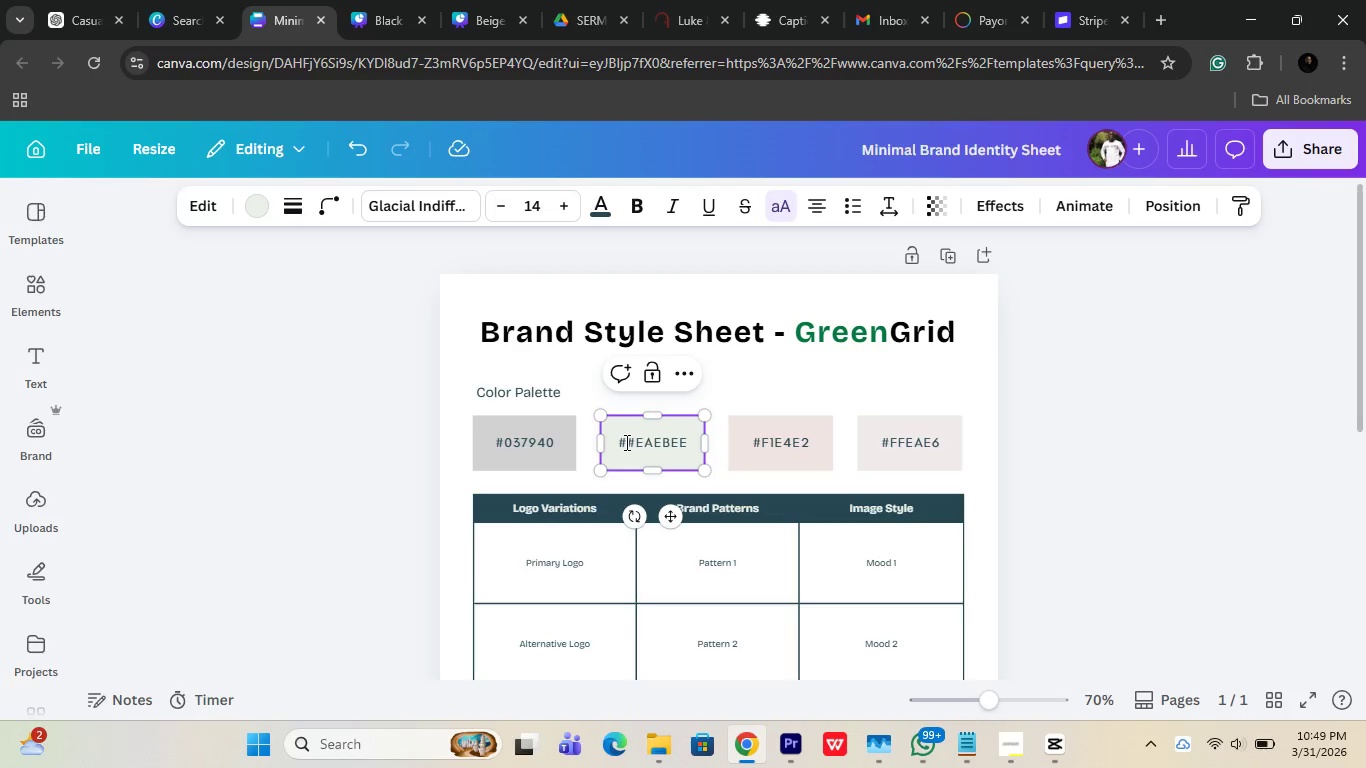 
key(Backspace)
 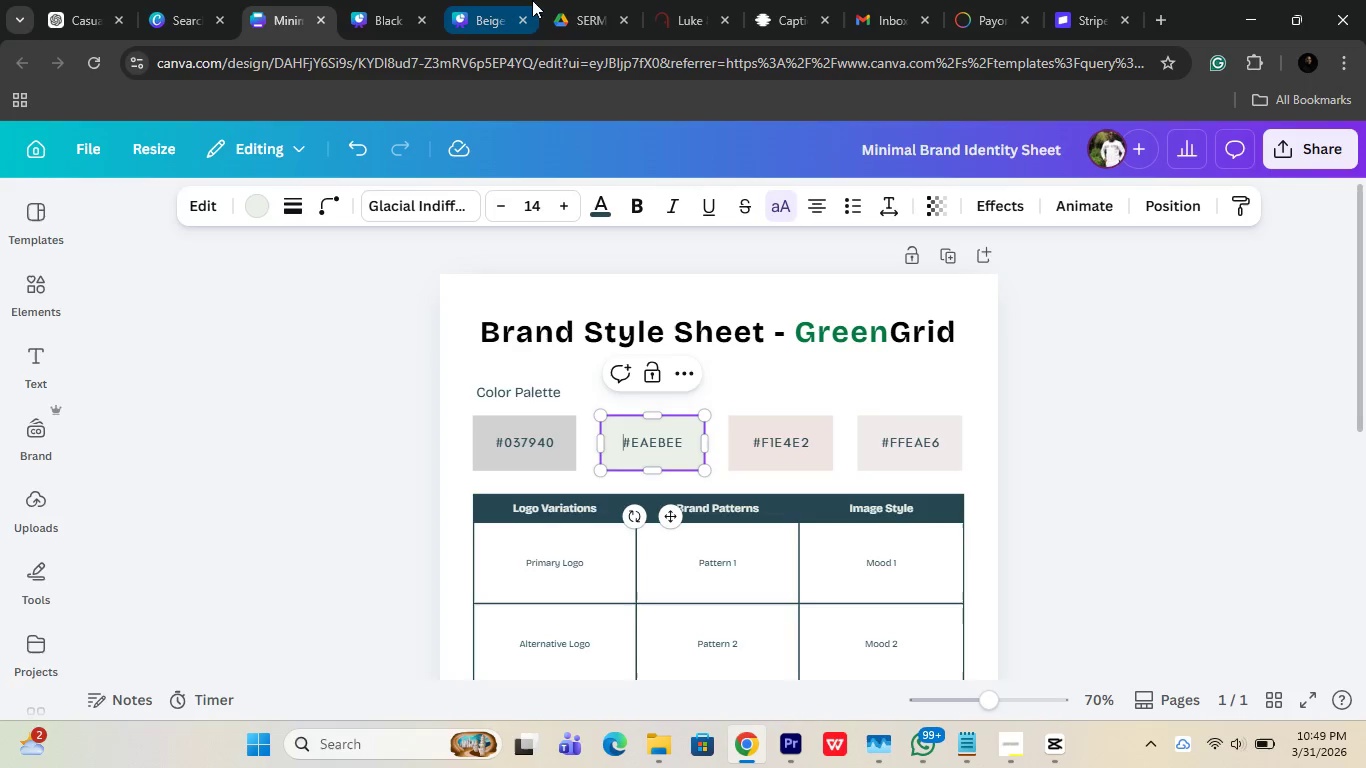 
left_click([359, 0])
 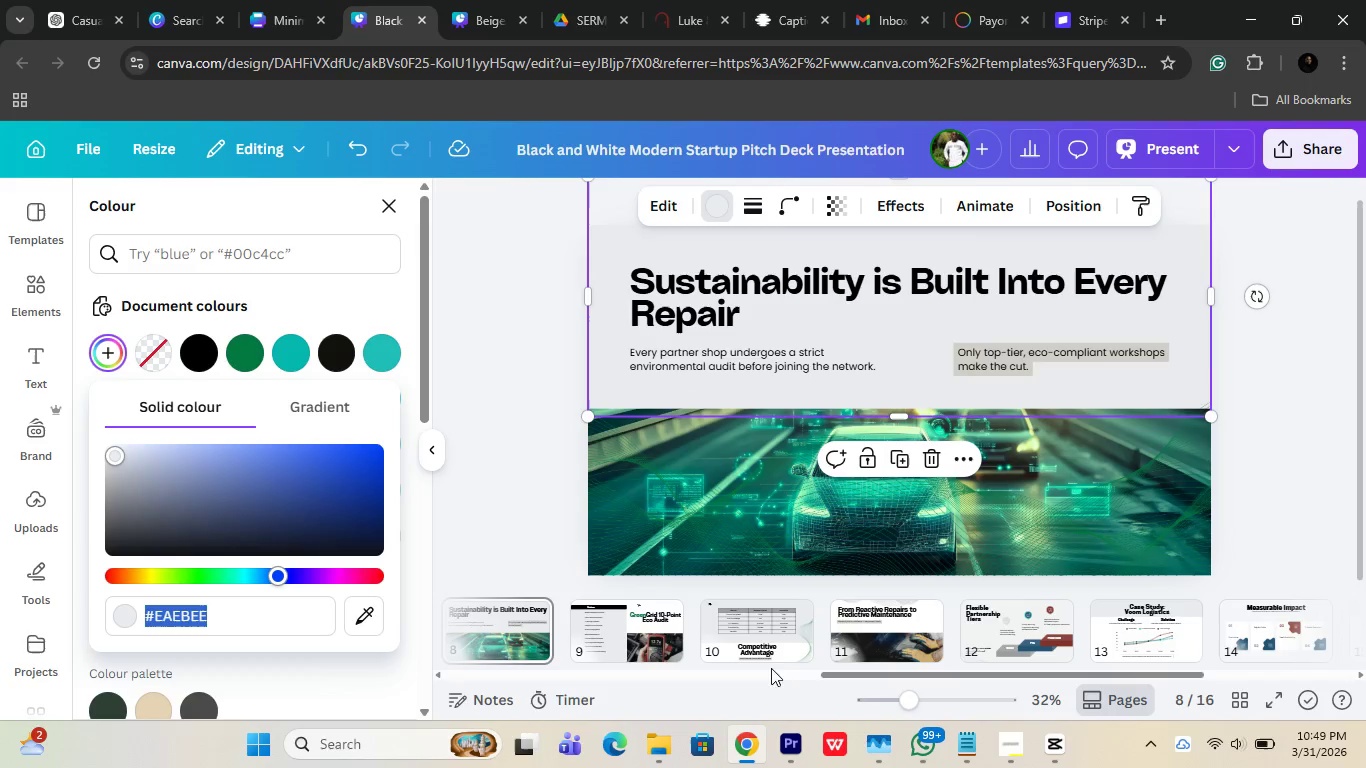 
left_click([605, 625])
 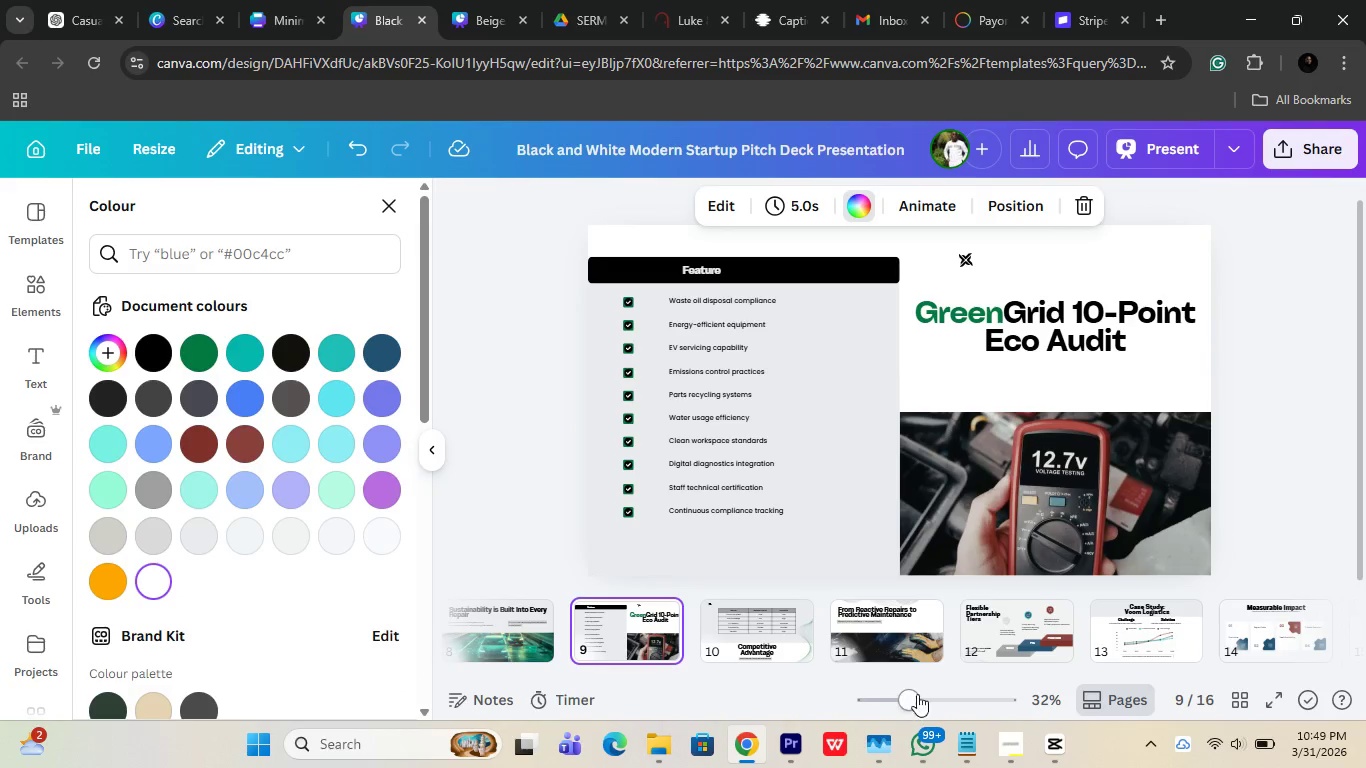 
scroll: coordinate [734, 626], scroll_direction: up, amount: 10.0
 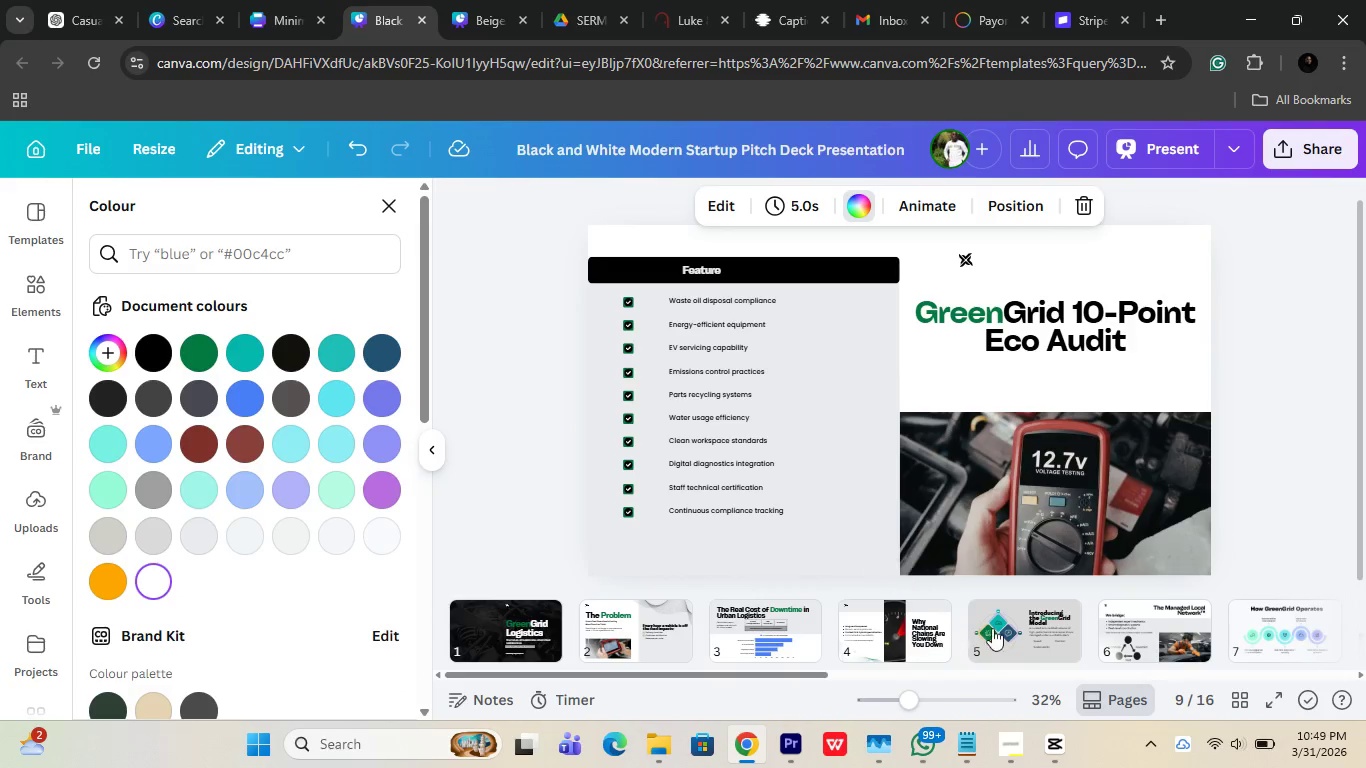 
left_click([1054, 630])
 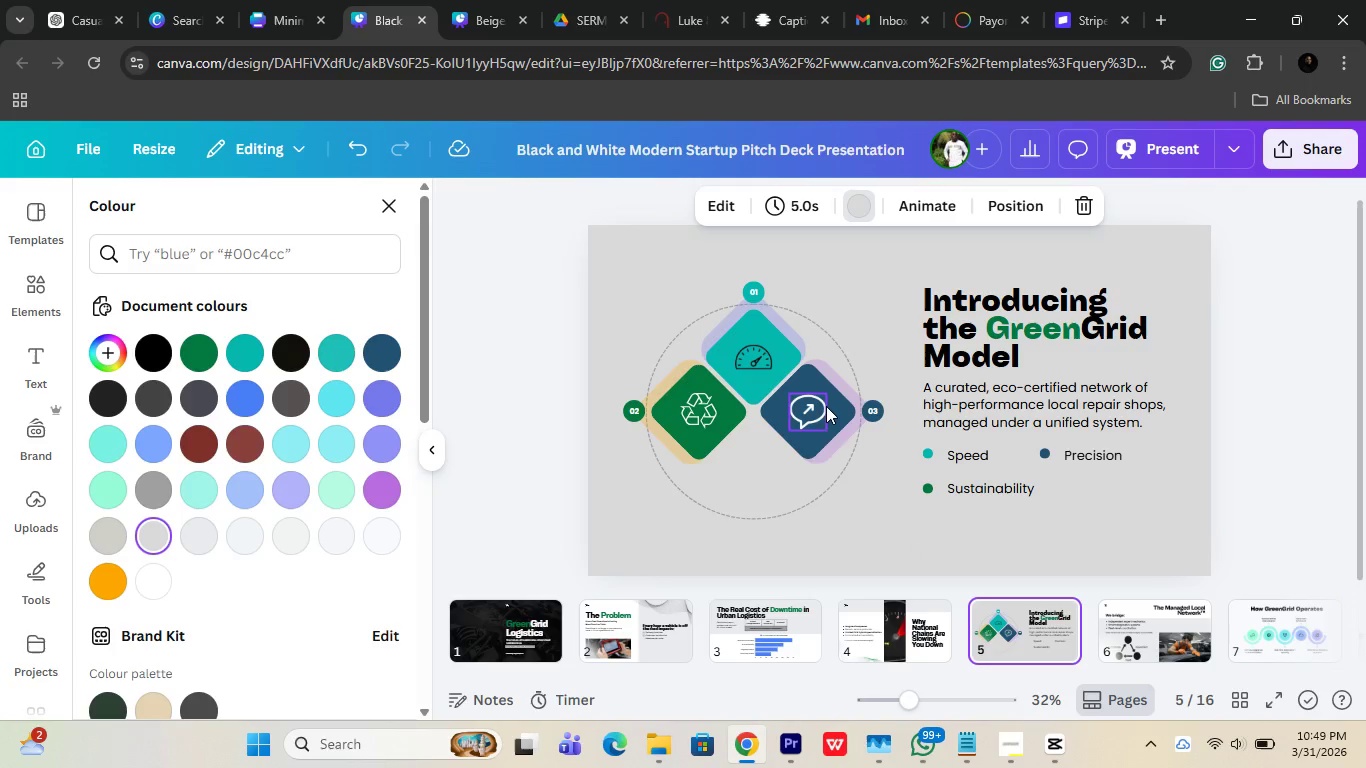 
left_click([831, 406])
 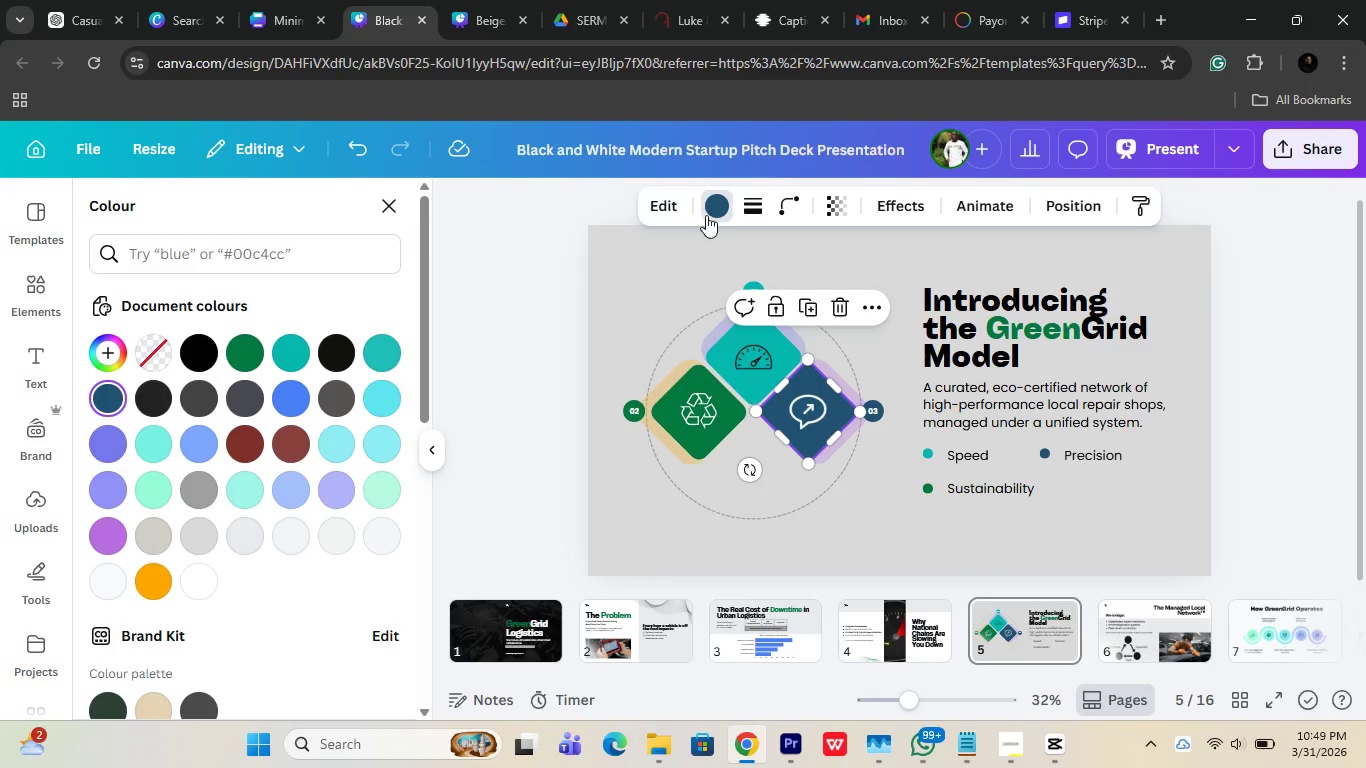 
left_click([708, 210])
 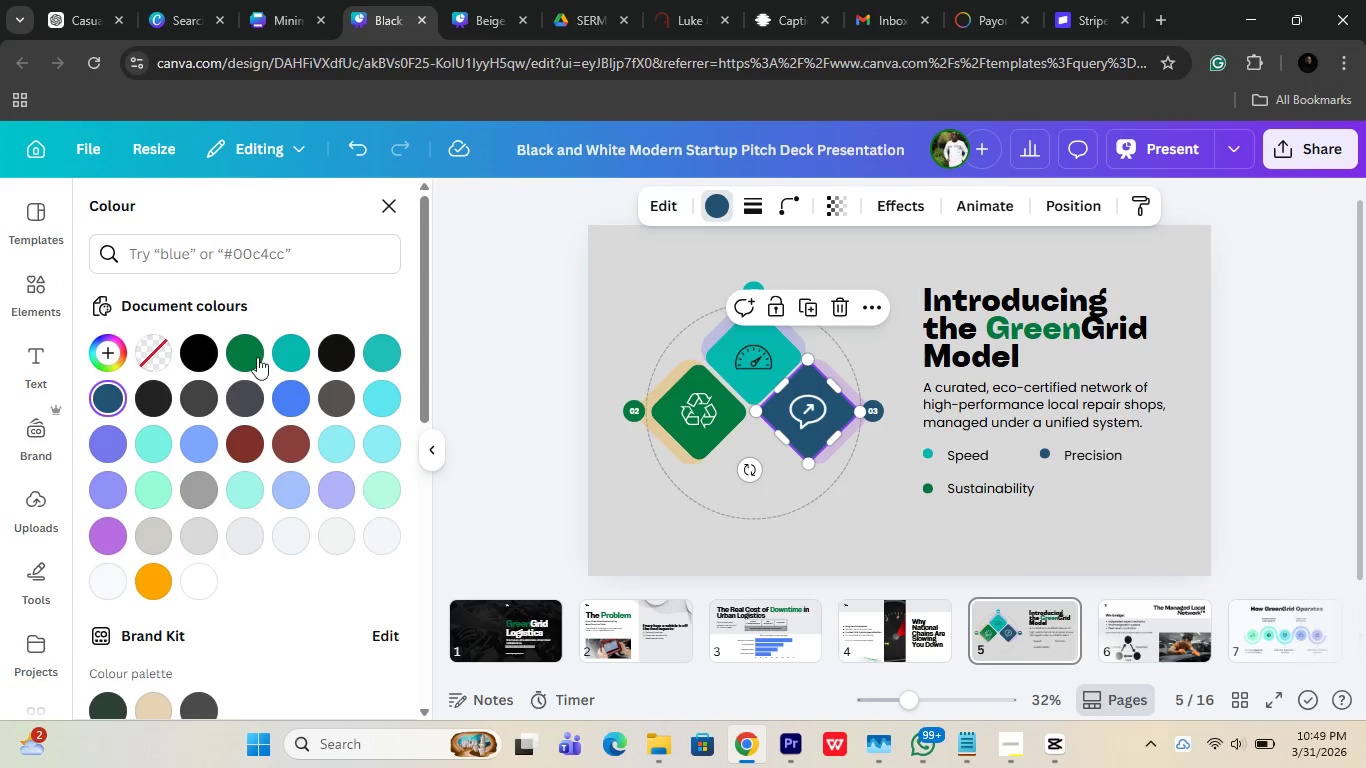 
left_click([115, 392])
 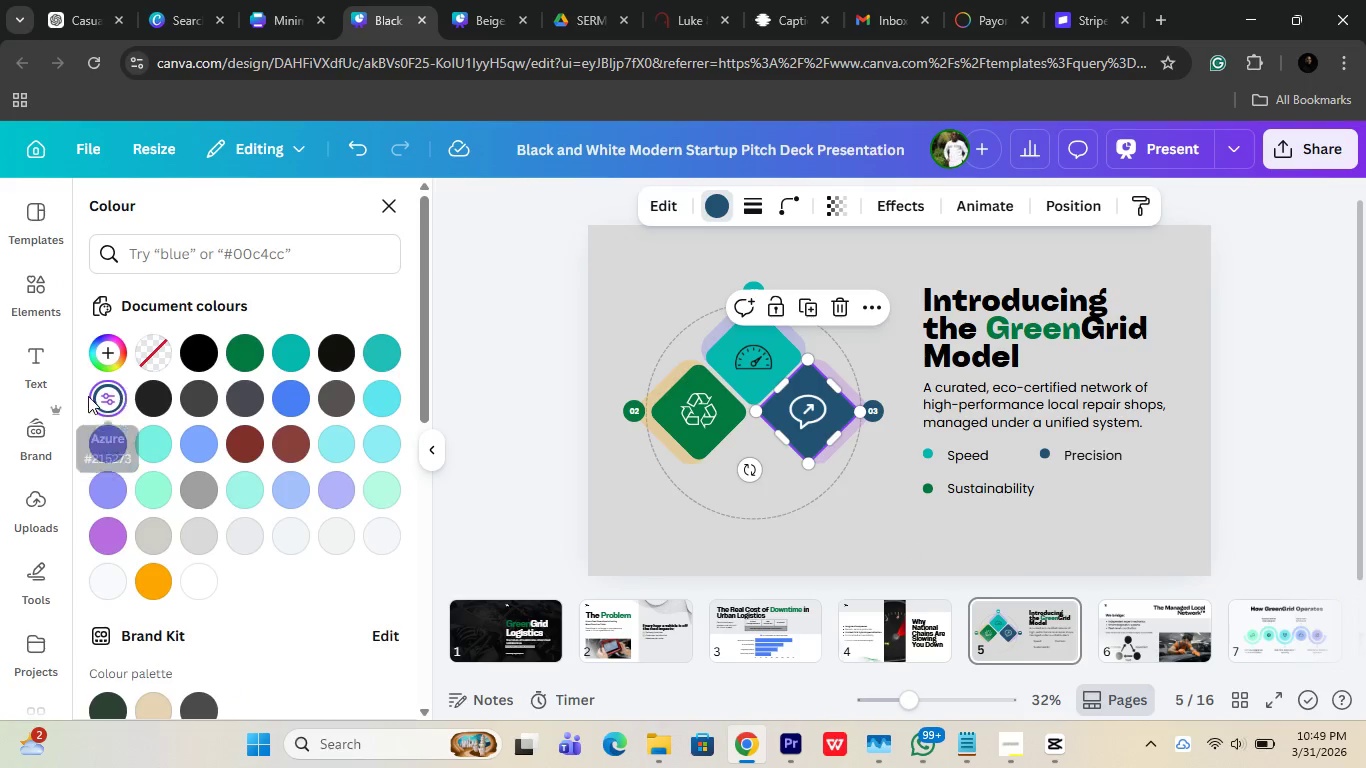 
left_click([106, 394])
 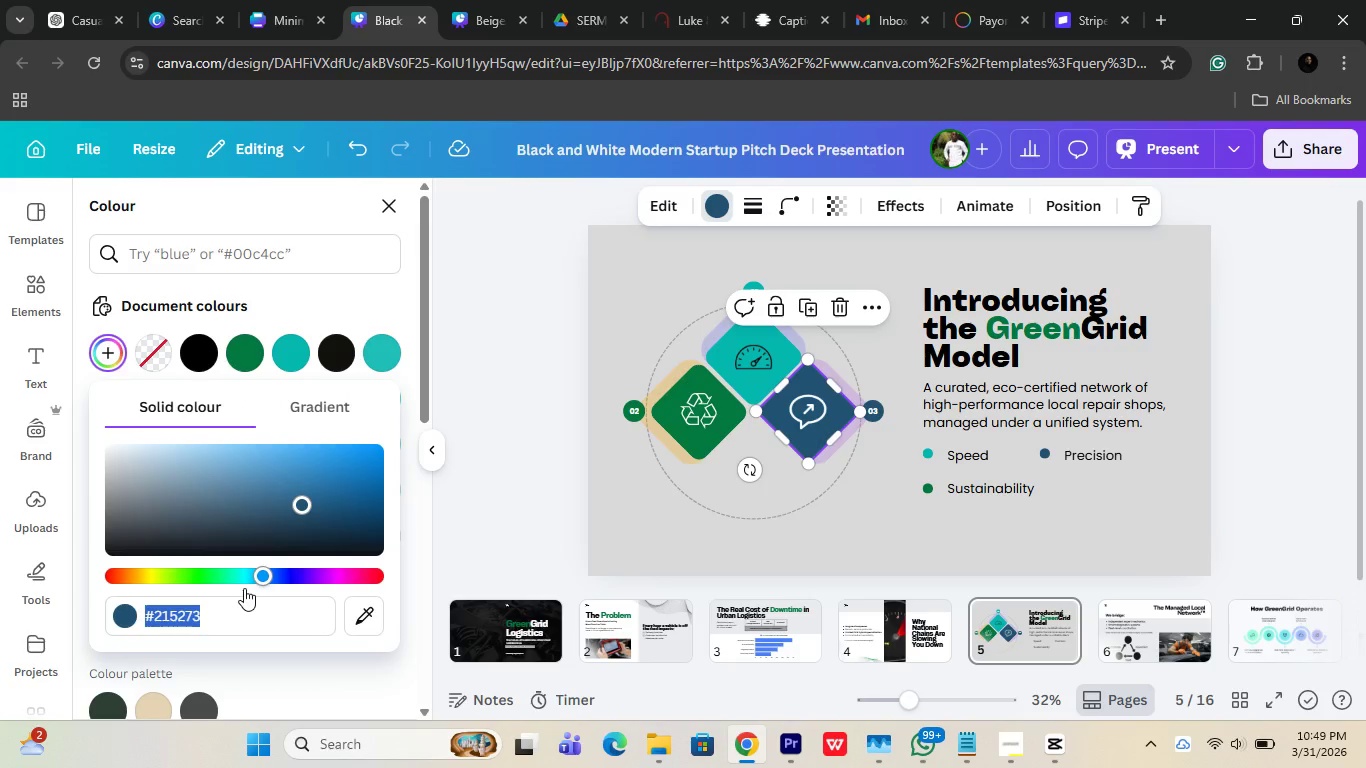 
key(Control+C)
 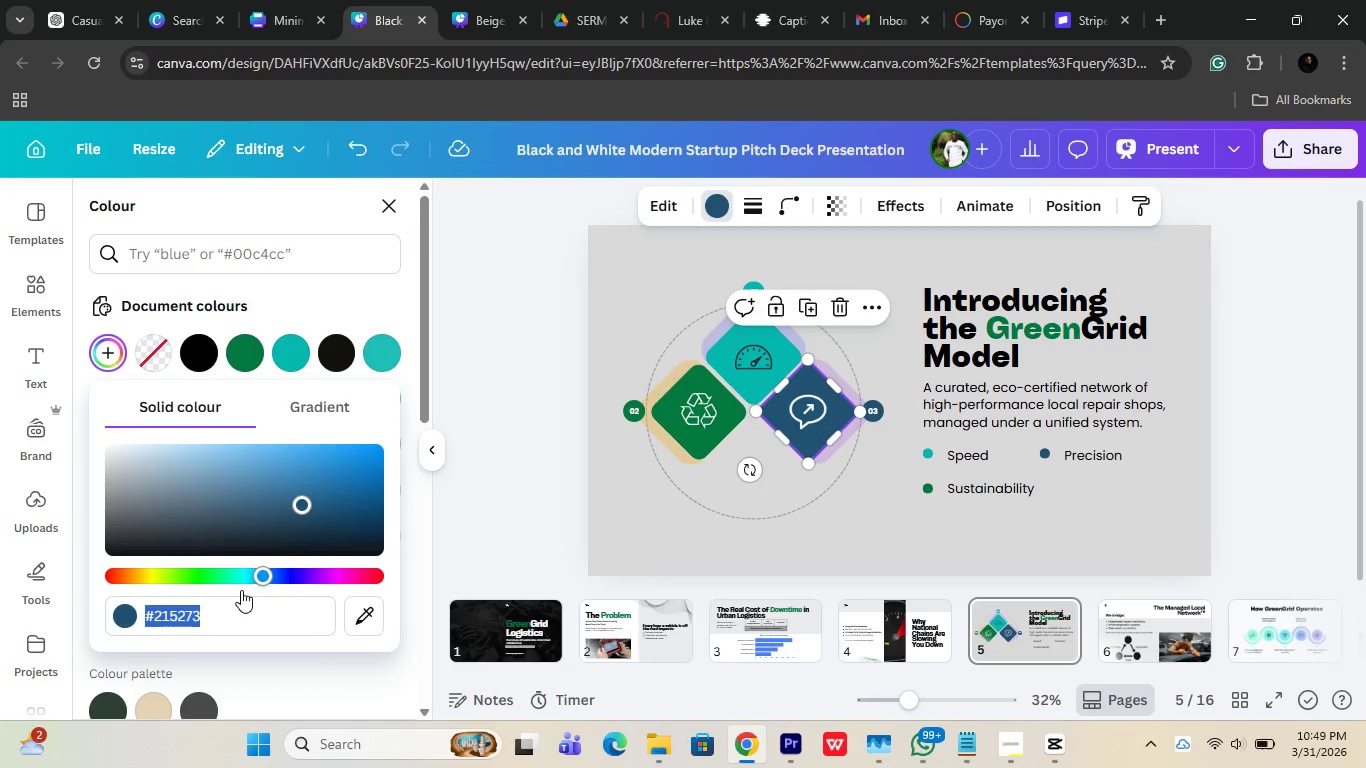 
key(Control+C)
 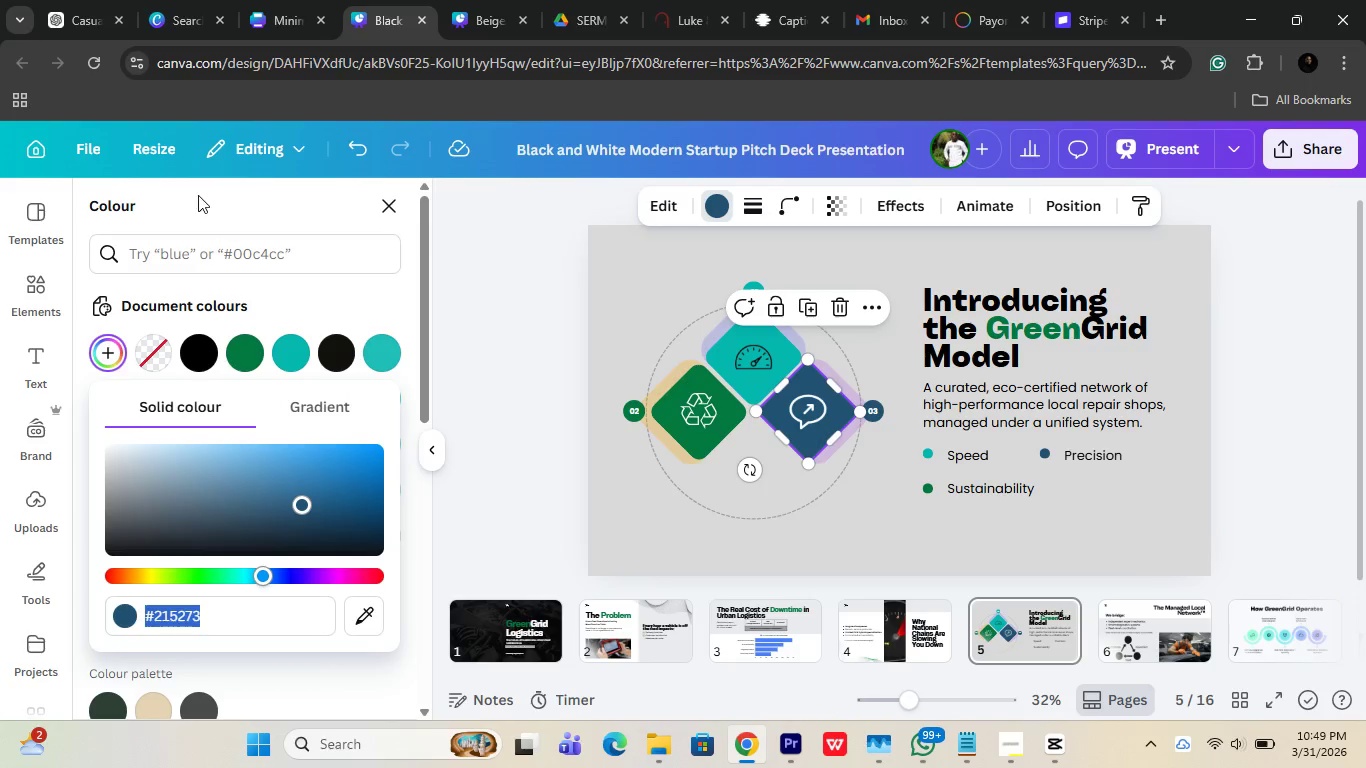 
key(Control+C)
 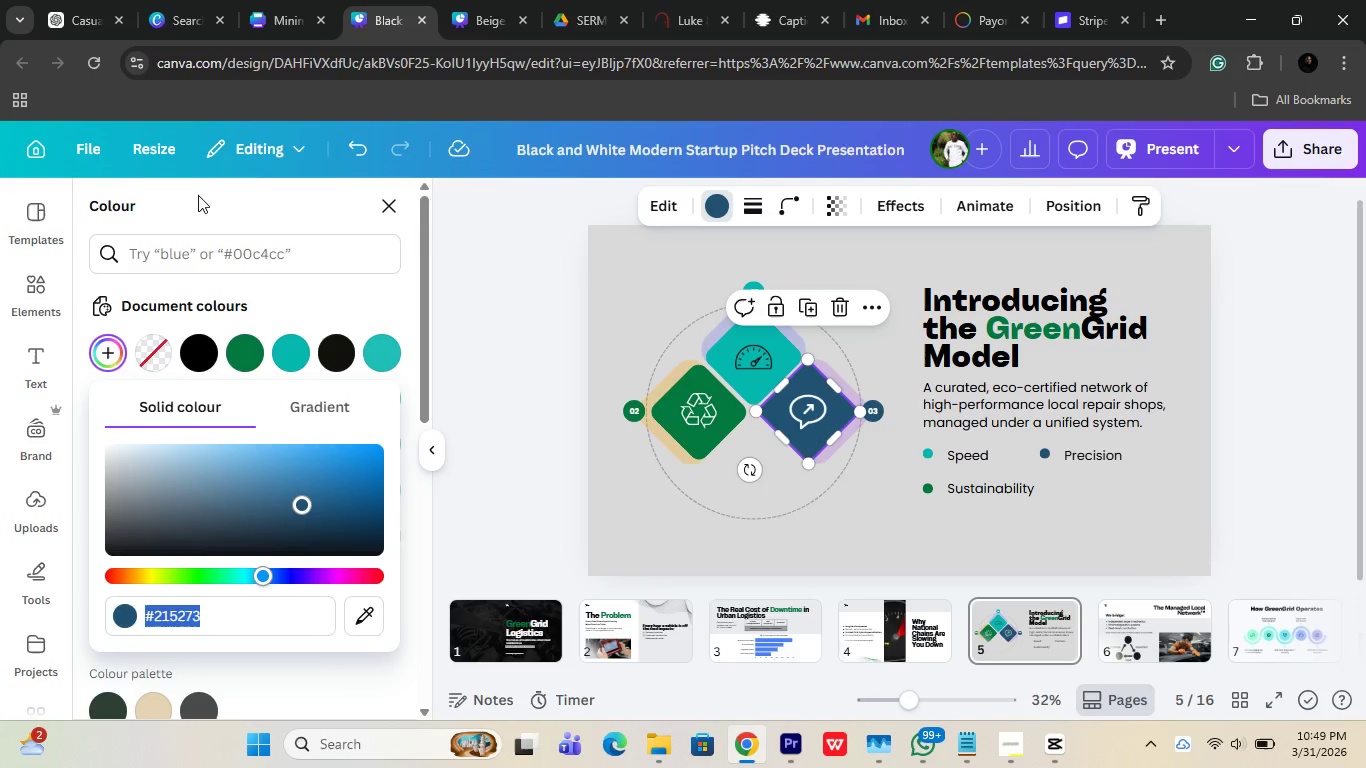 
key(Control+C)
 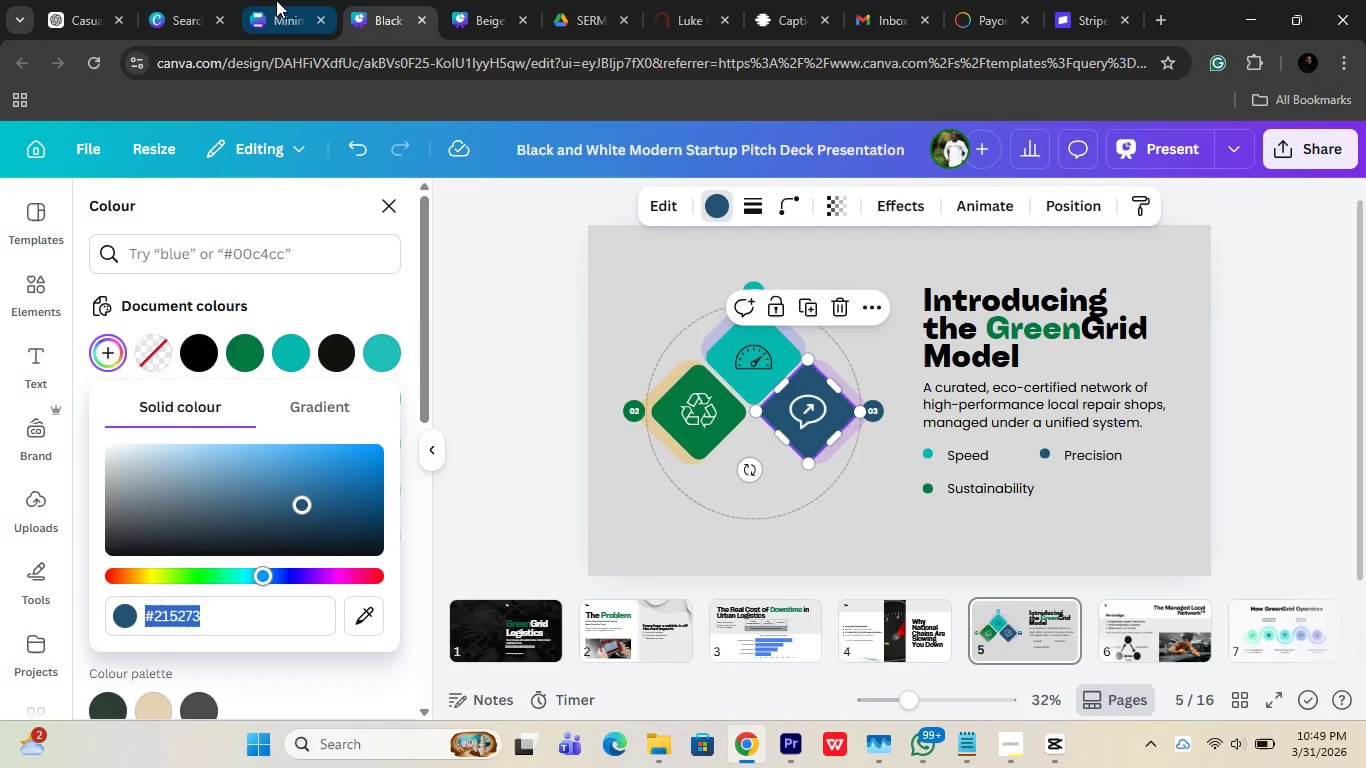 
left_click([276, 0])
 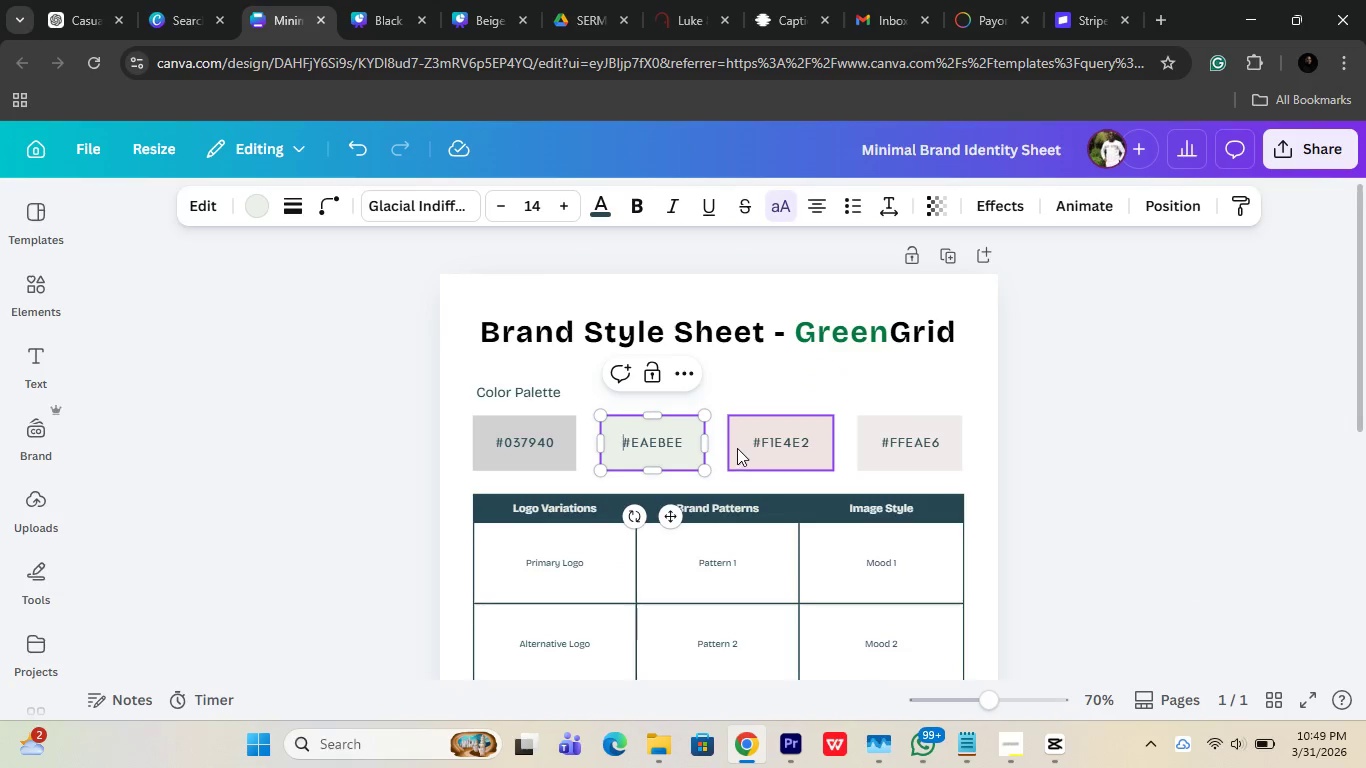 
double_click([755, 444])
 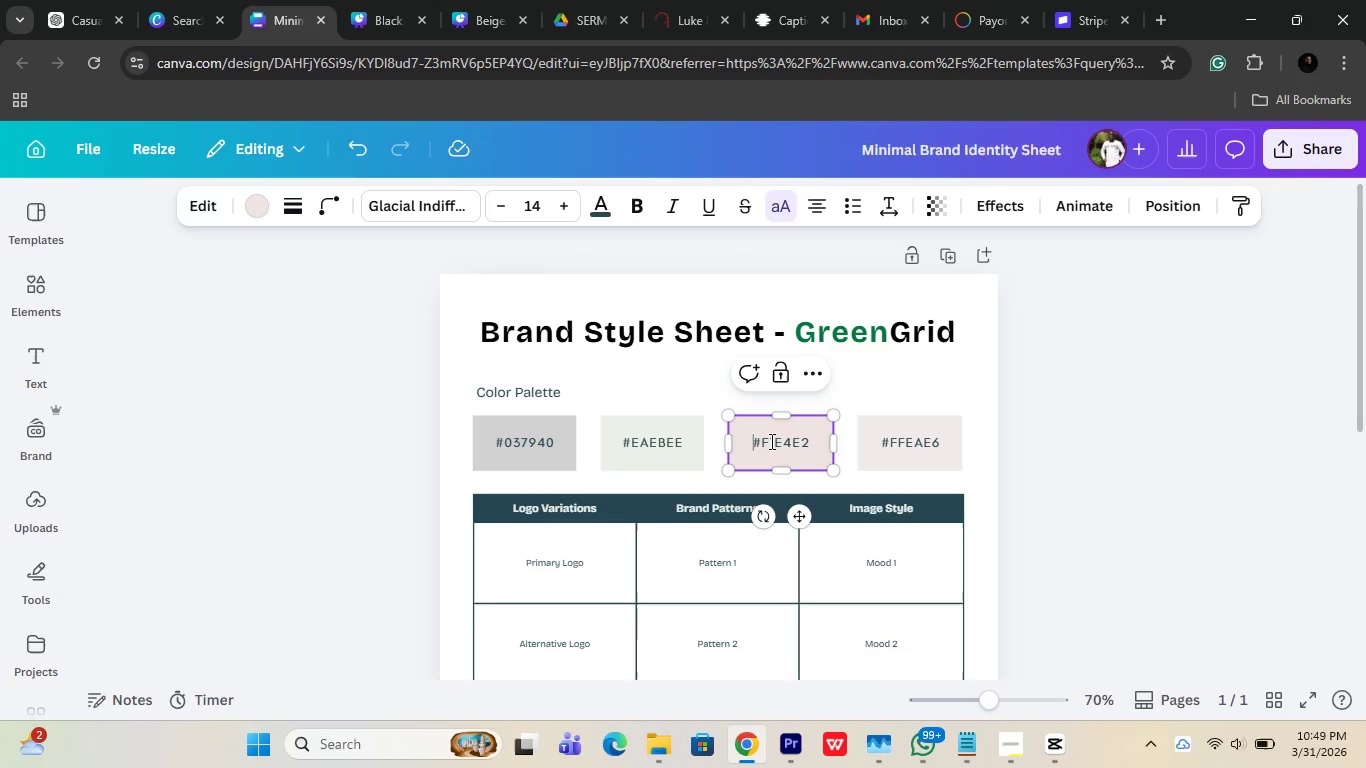 
key(Control+A)
 